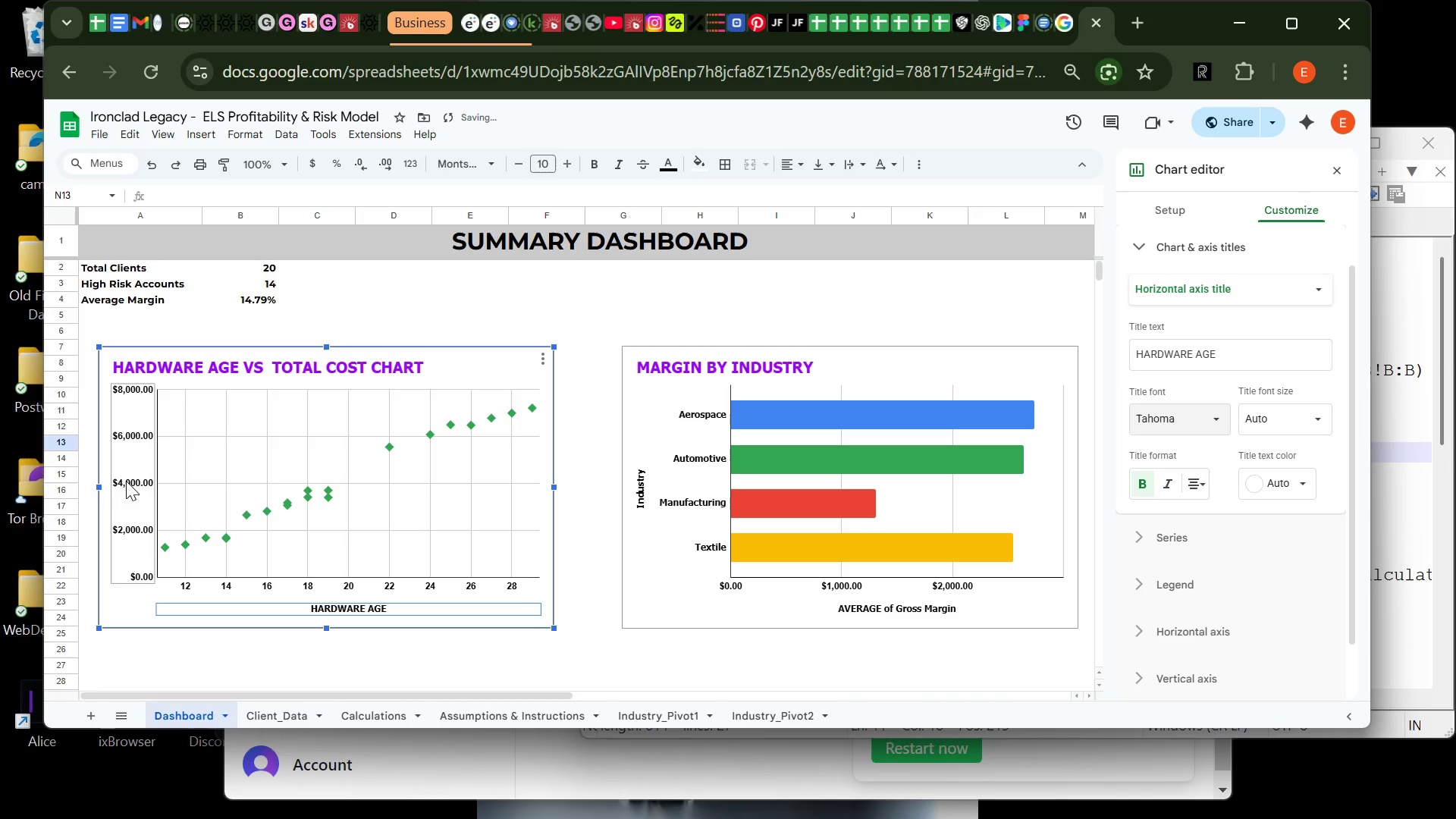 
left_click([136, 479])
 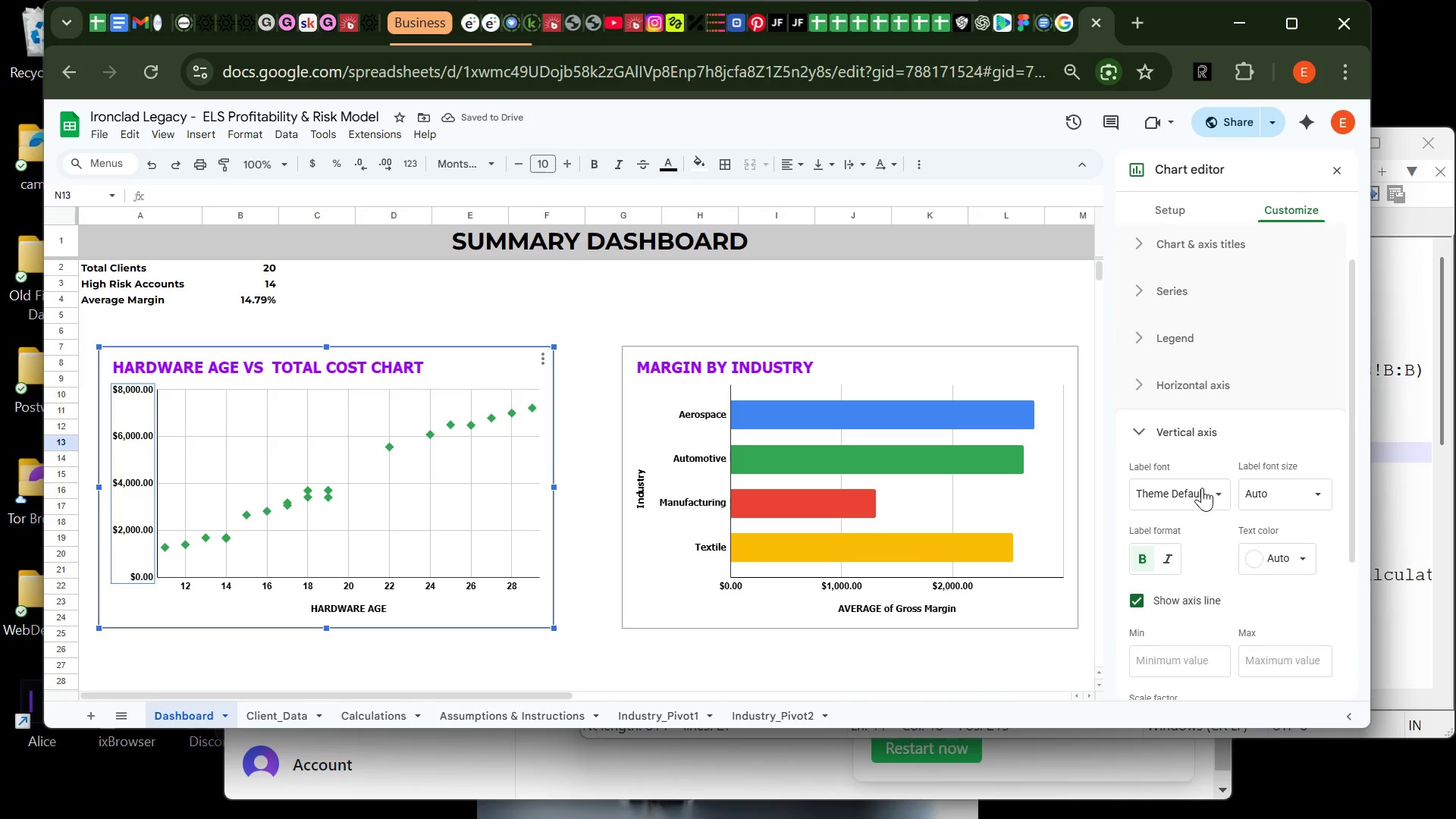 
left_click([1203, 487])
 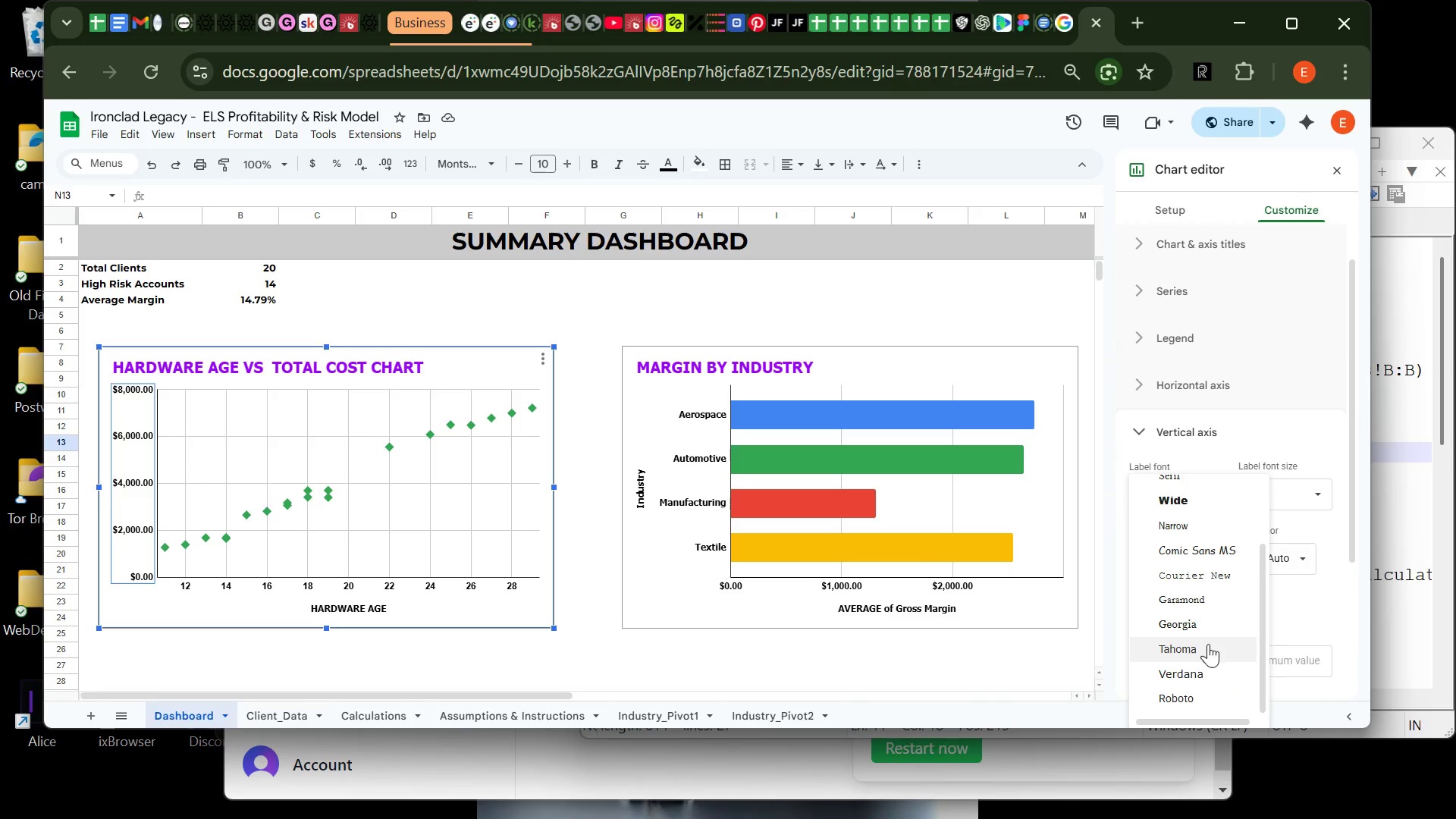 
left_click([1208, 645])
 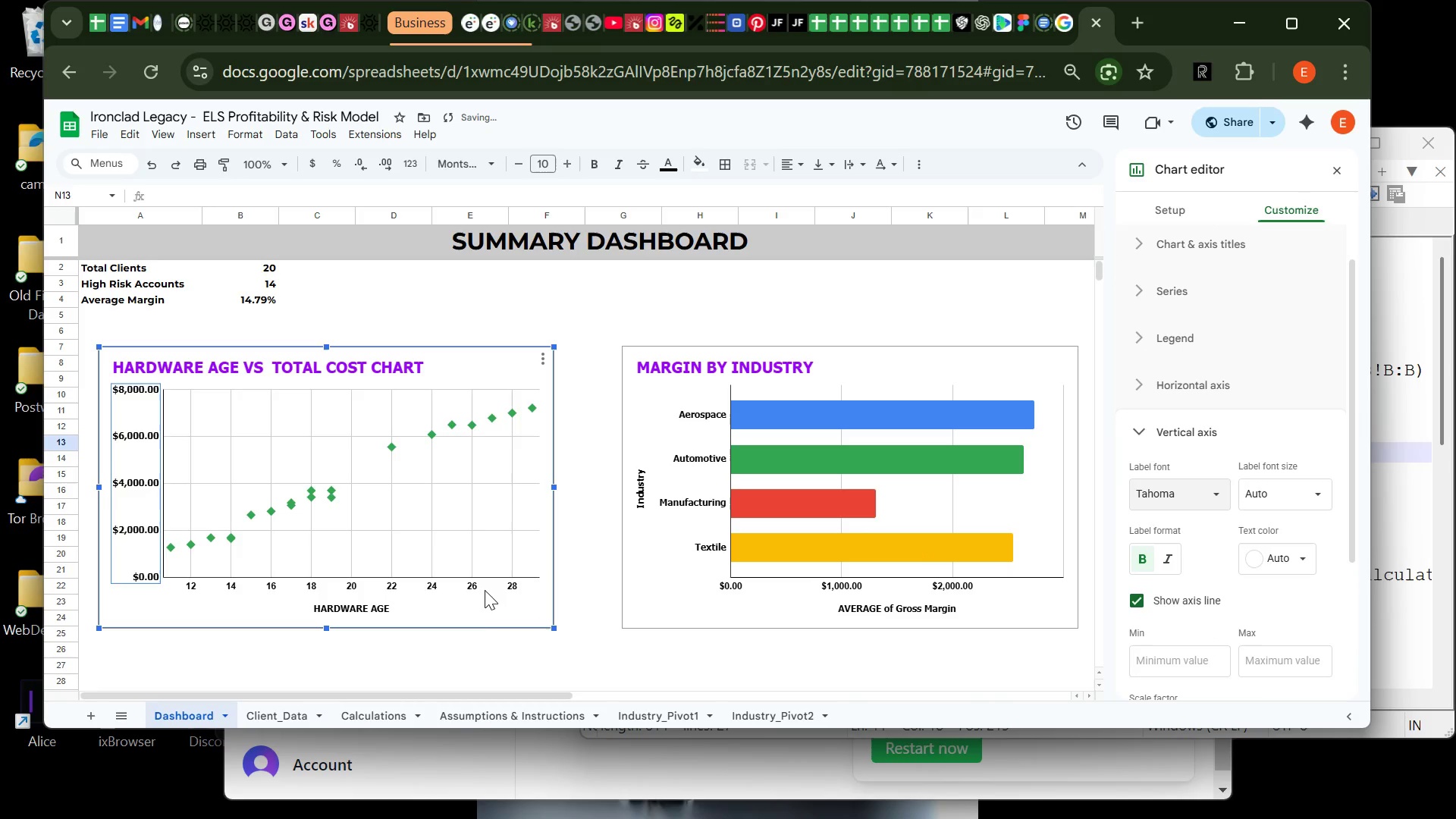 
left_click([488, 587])
 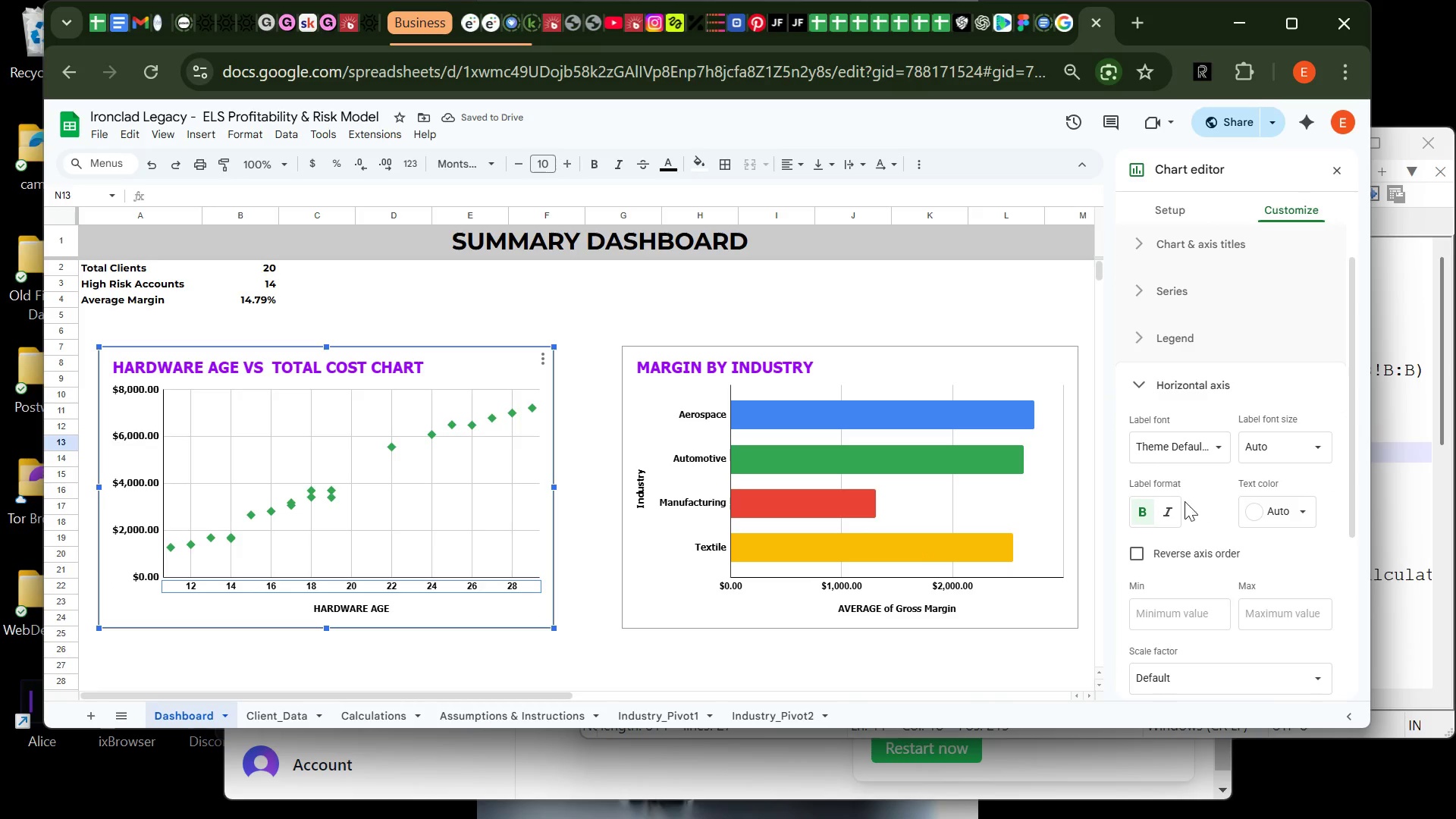 
left_click([1179, 432])
 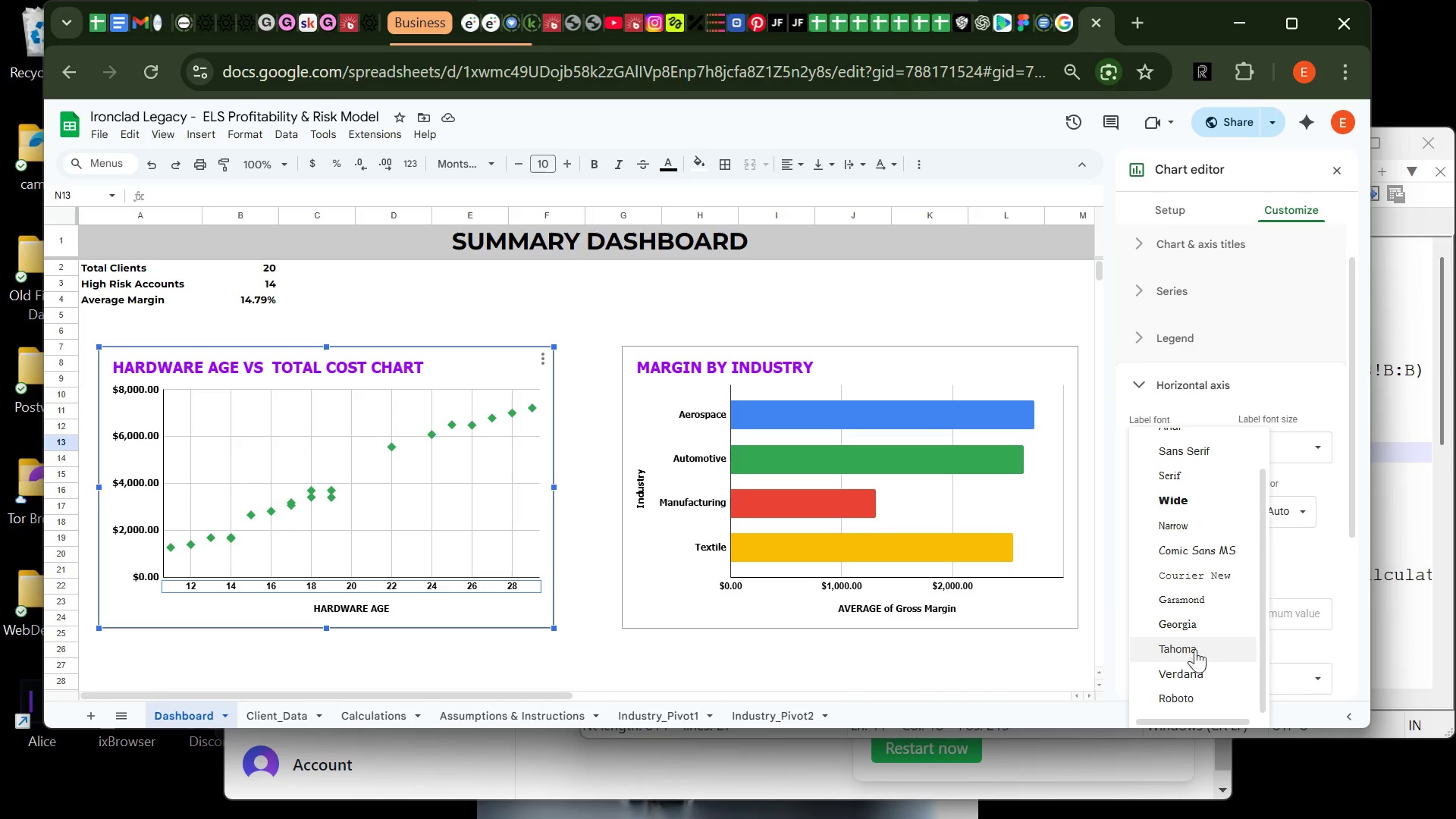 
left_click([1195, 650])
 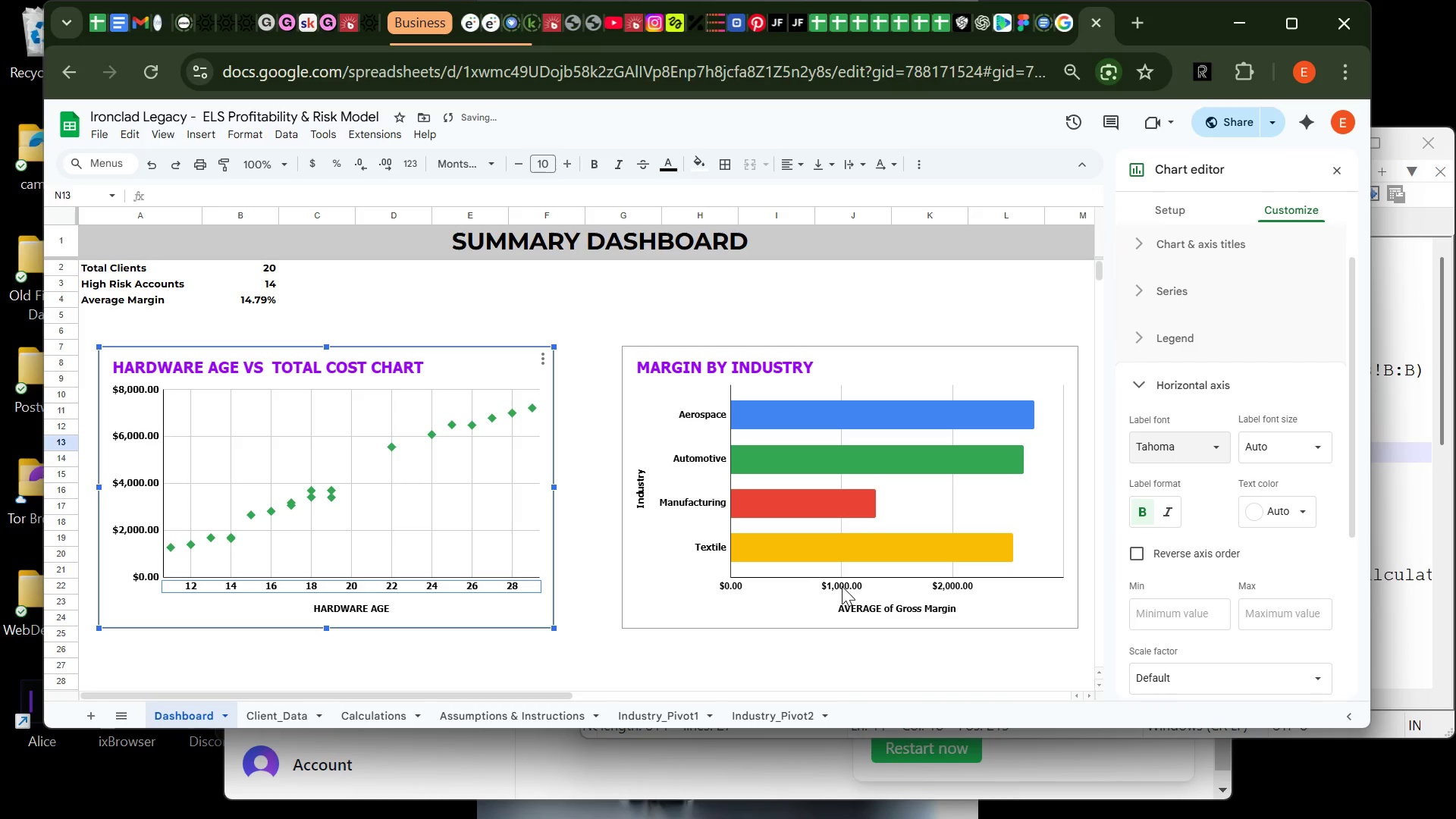 
left_click([842, 586])
 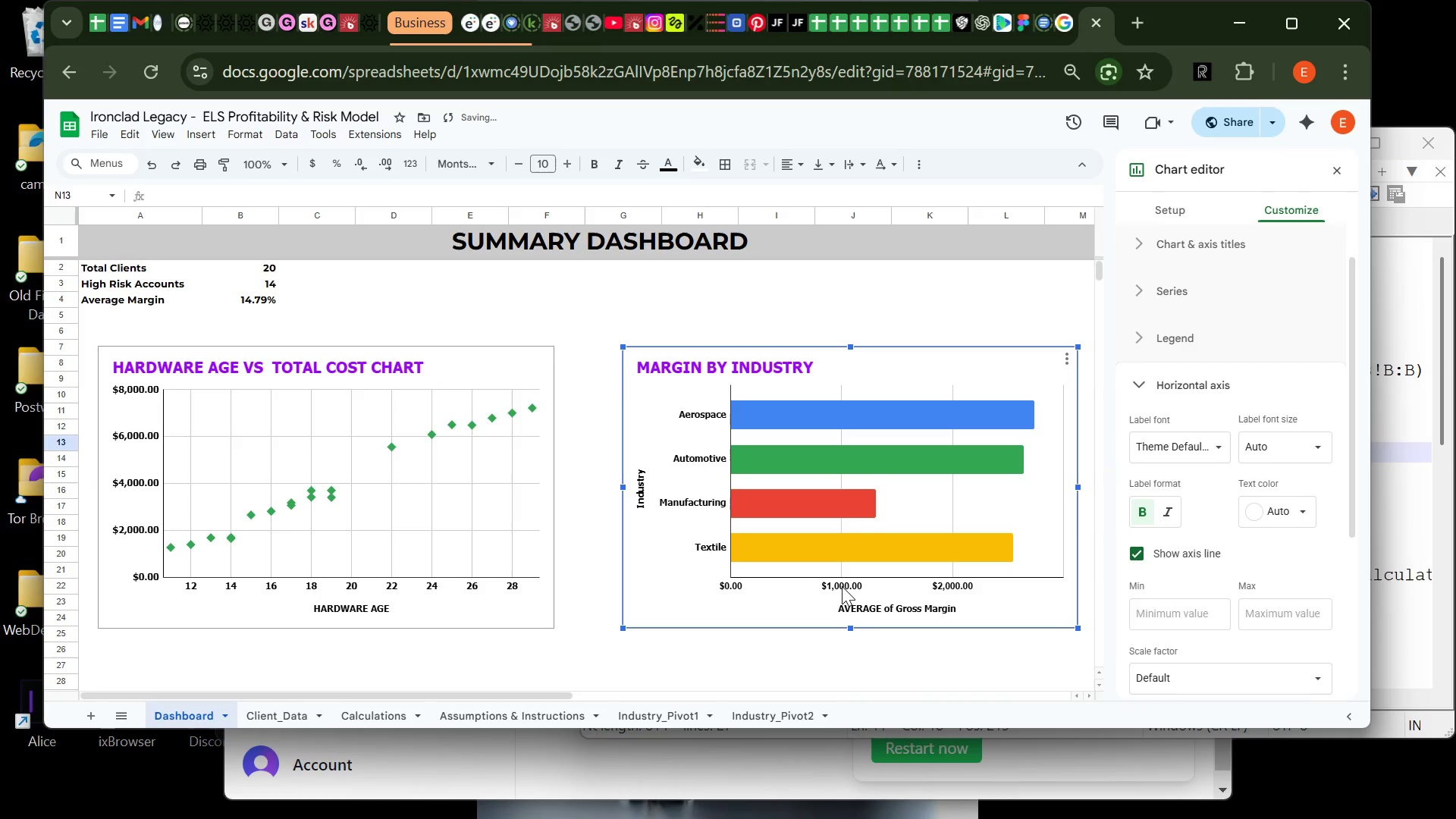 
left_click([842, 586])
 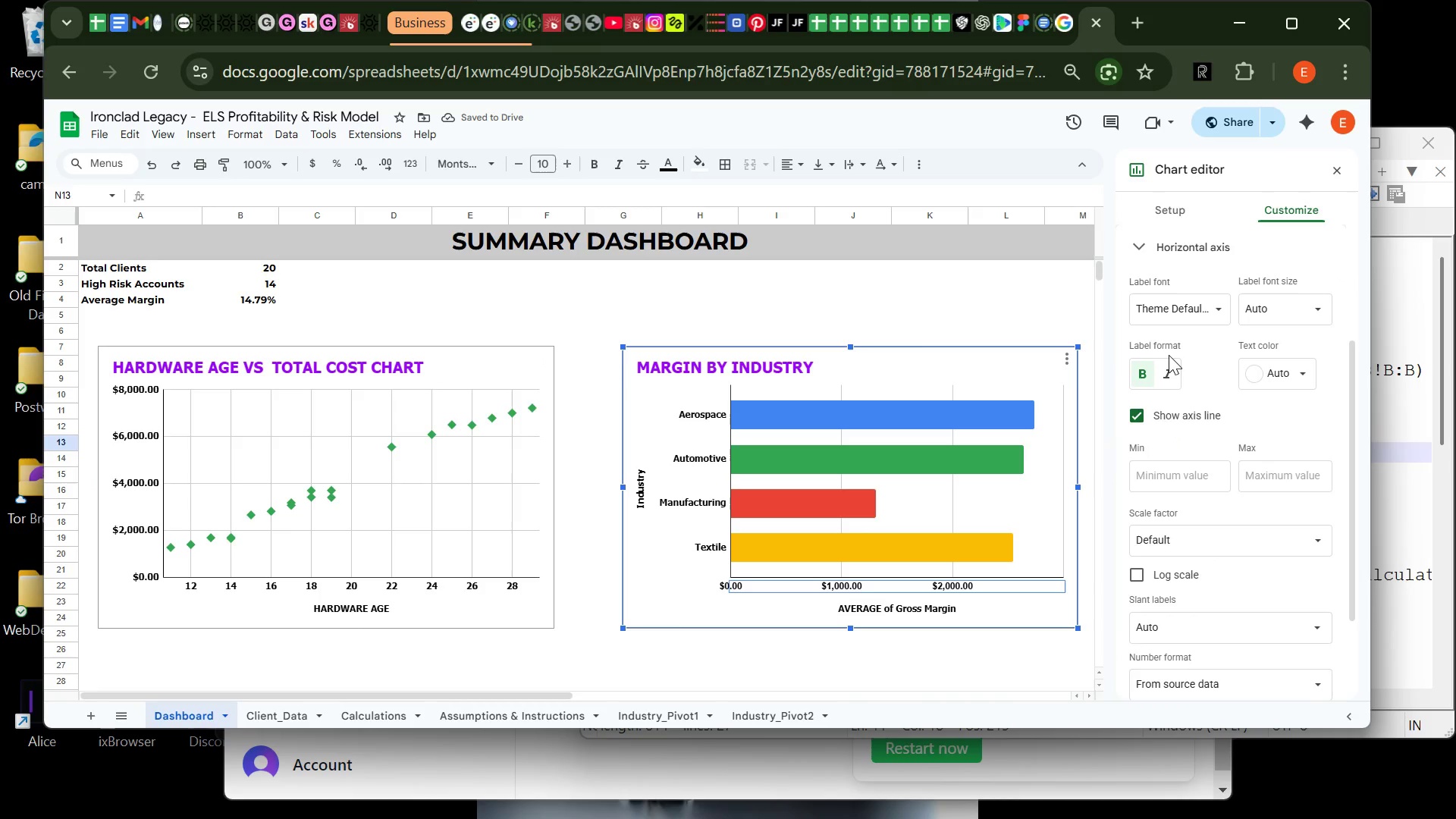 
left_click([1167, 309])
 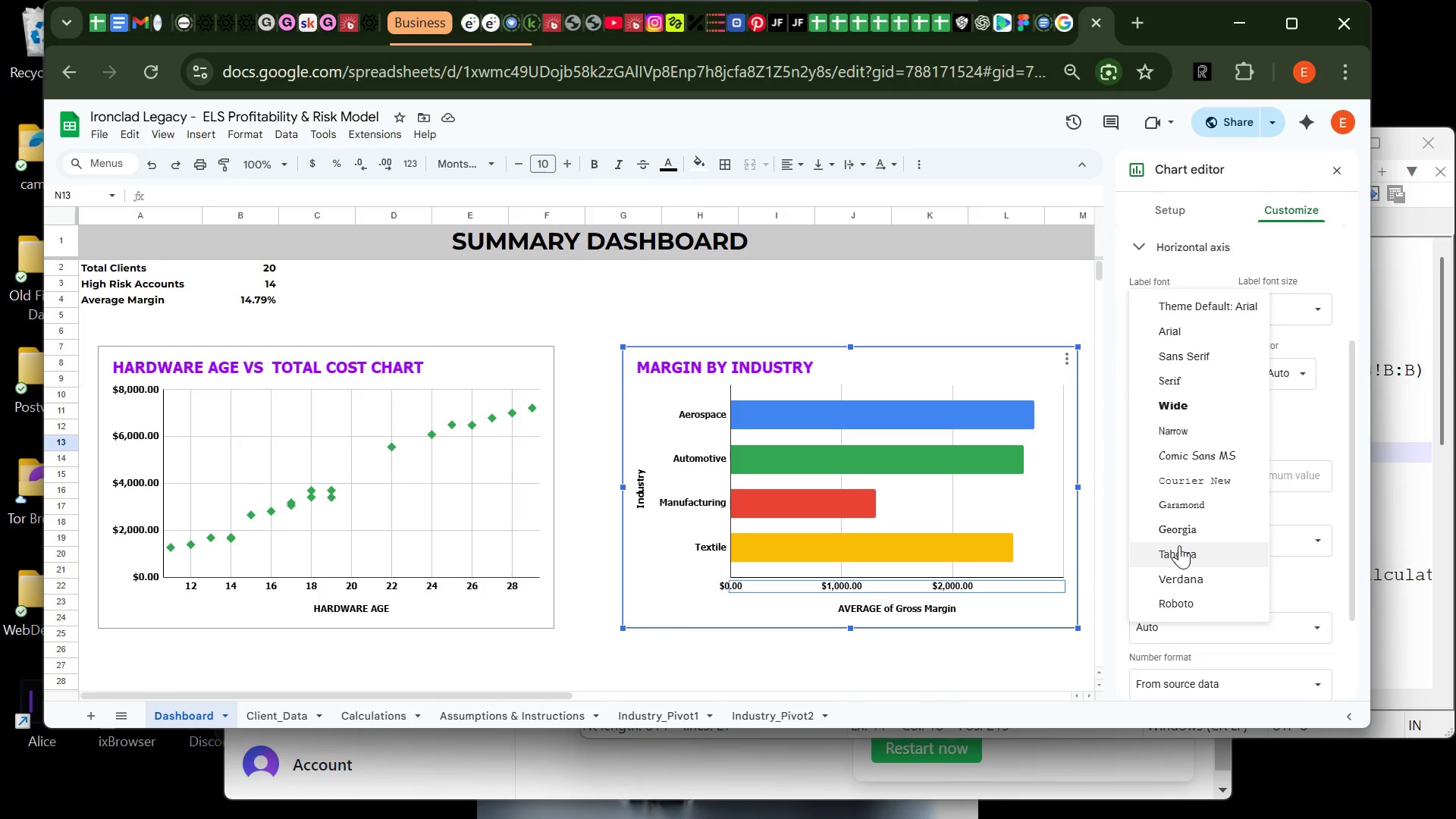 
left_click([1179, 545])
 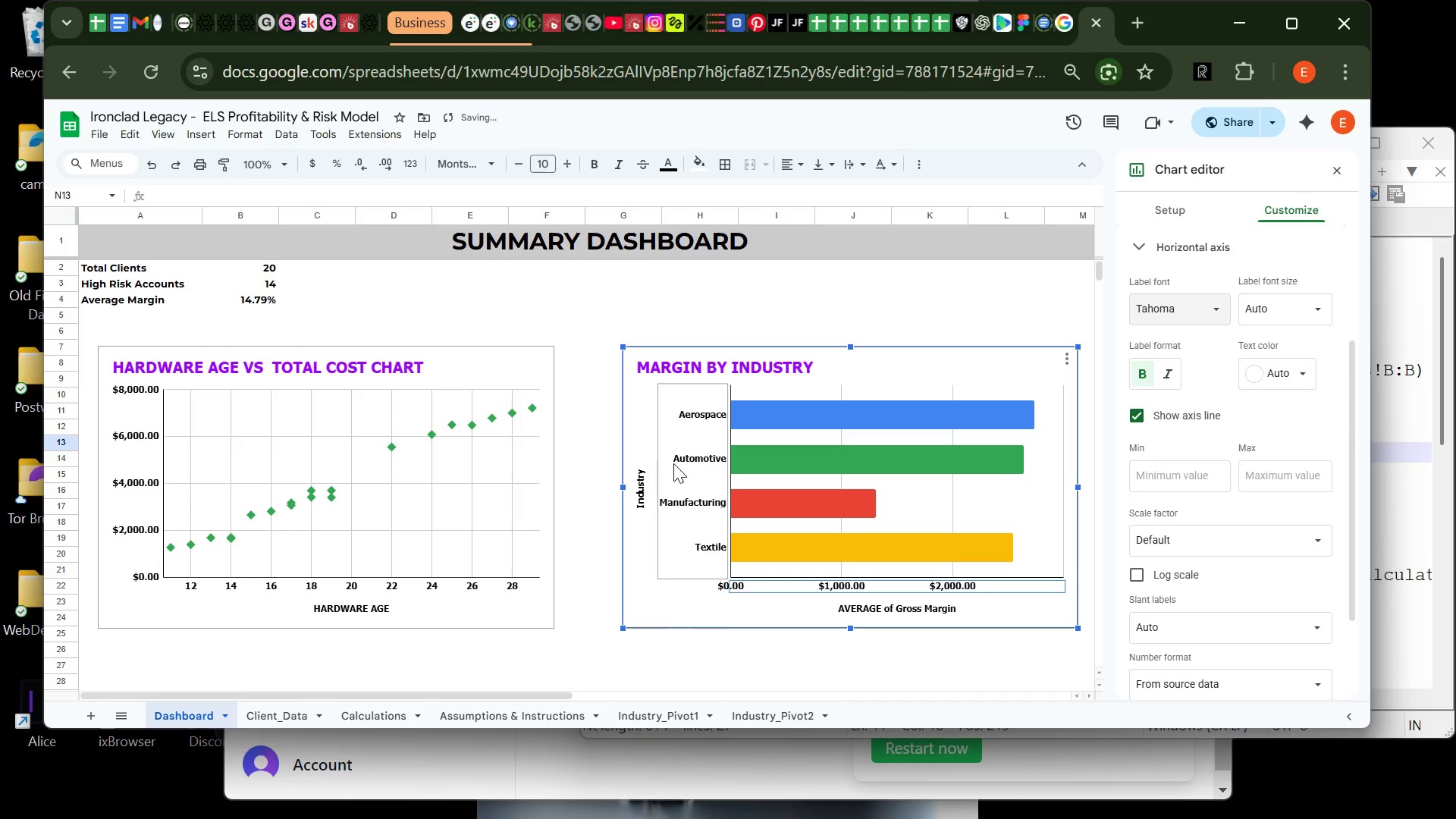 
left_click([679, 468])
 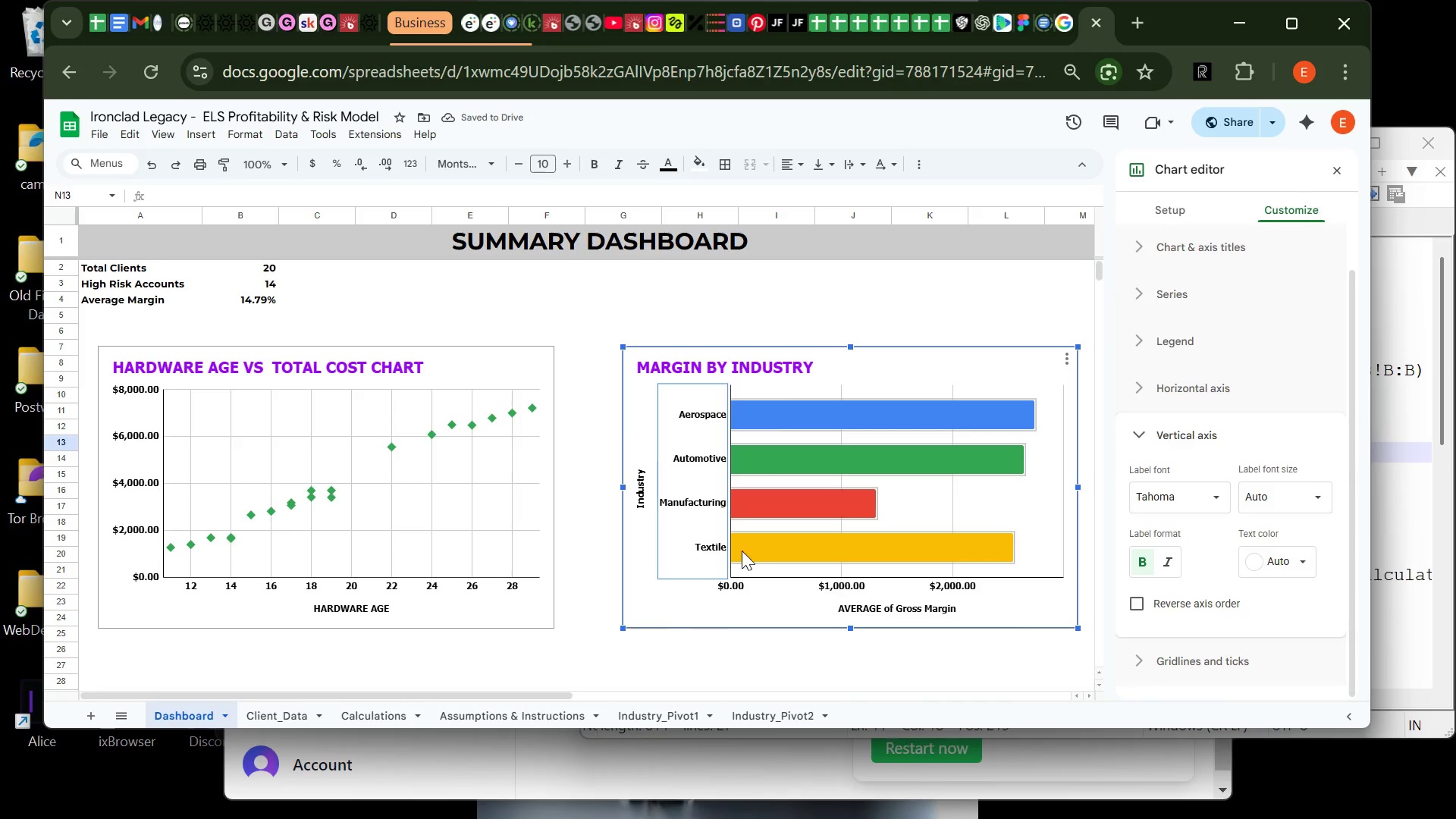 
left_click([669, 587])
 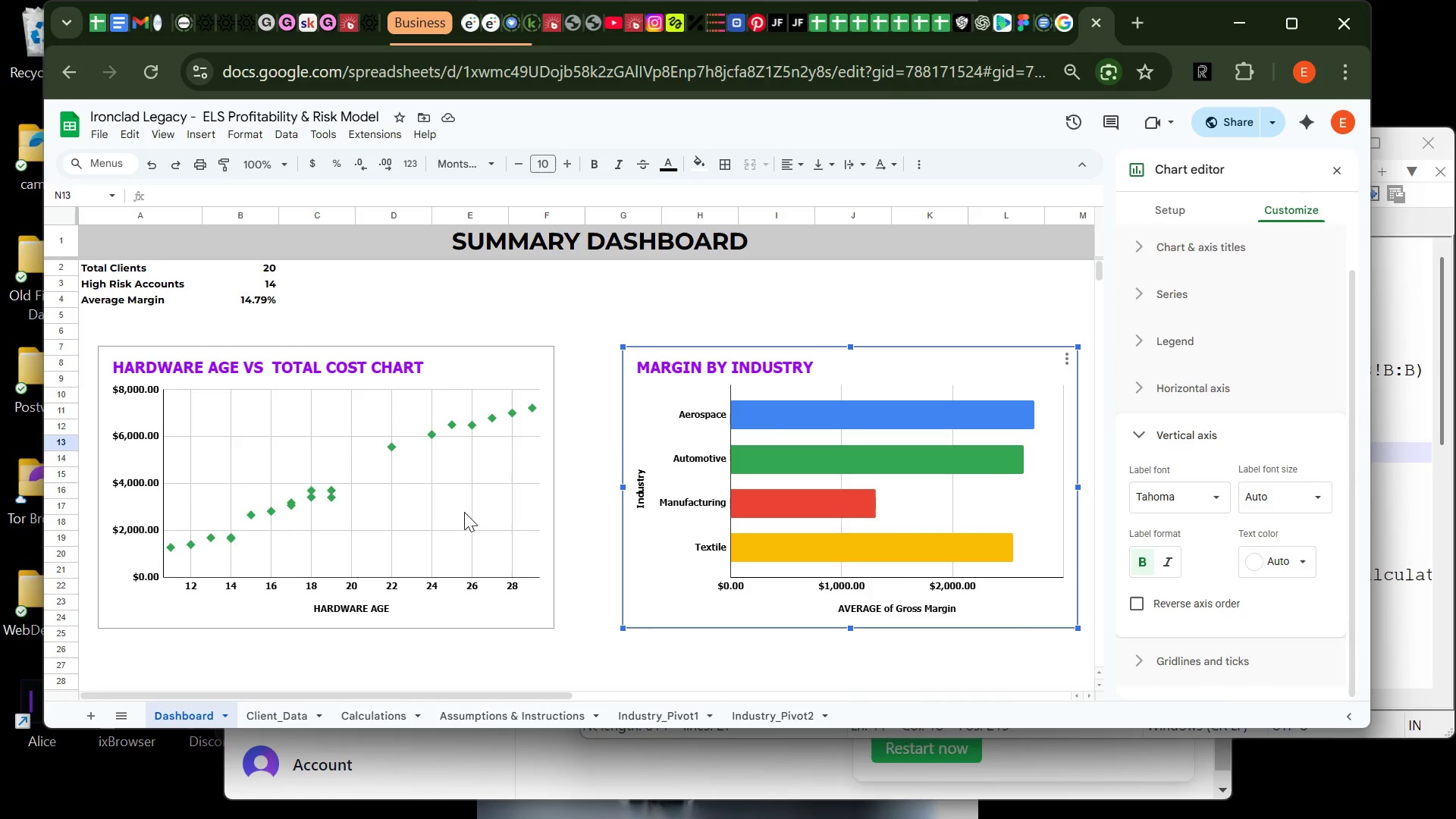 
wait(5.81)
 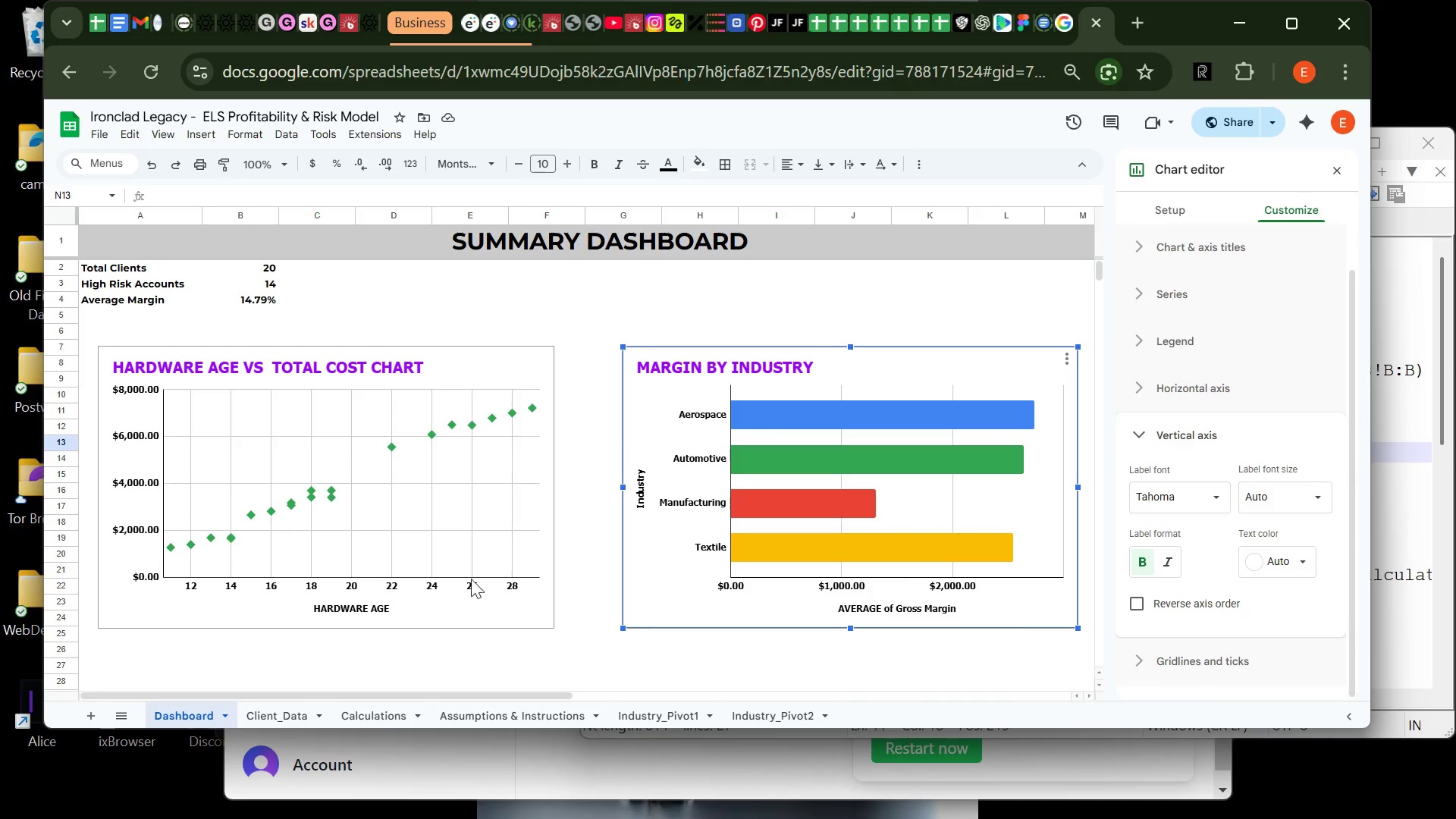 
left_click([290, 700])
 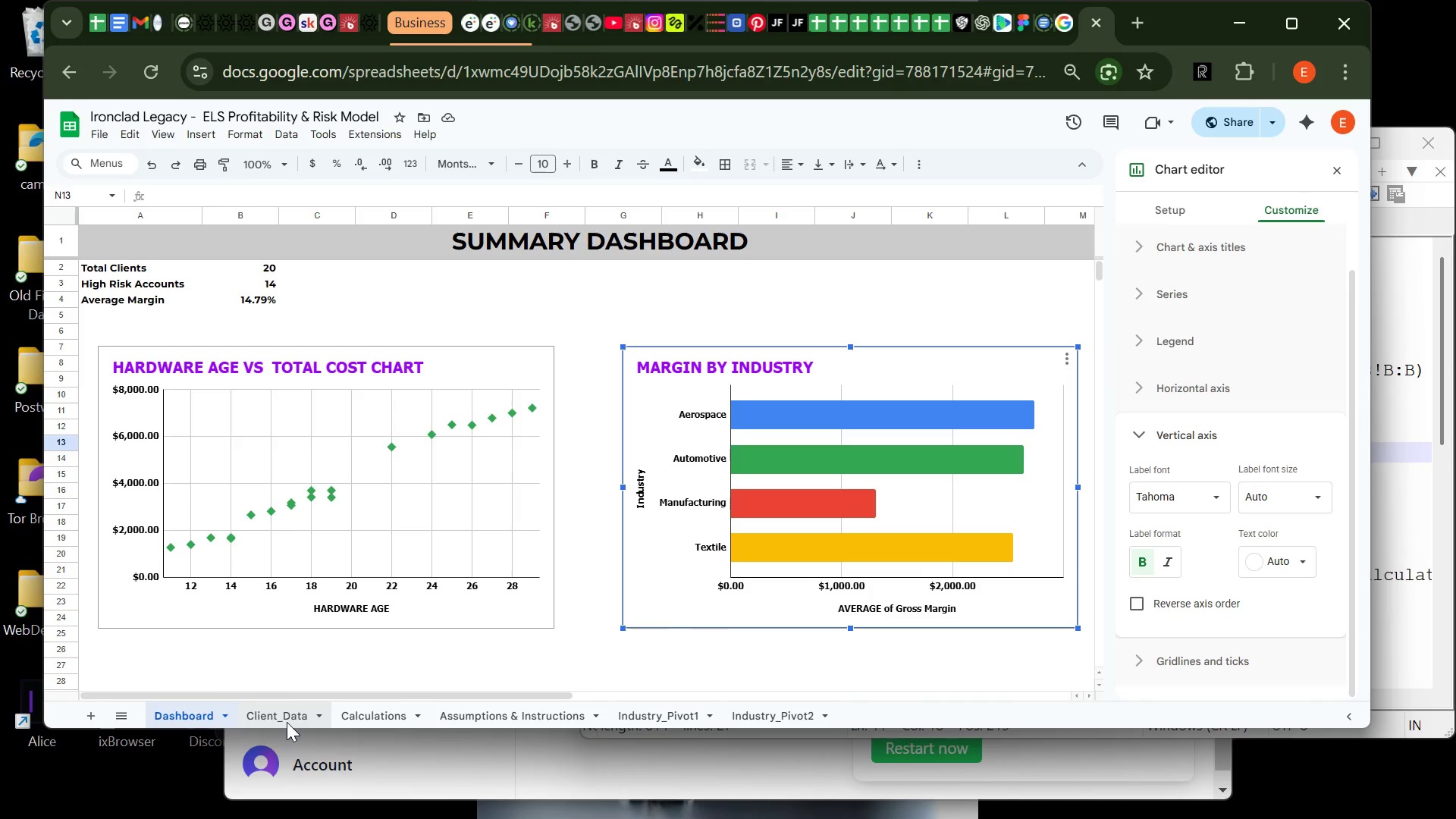 
left_click([287, 722])
 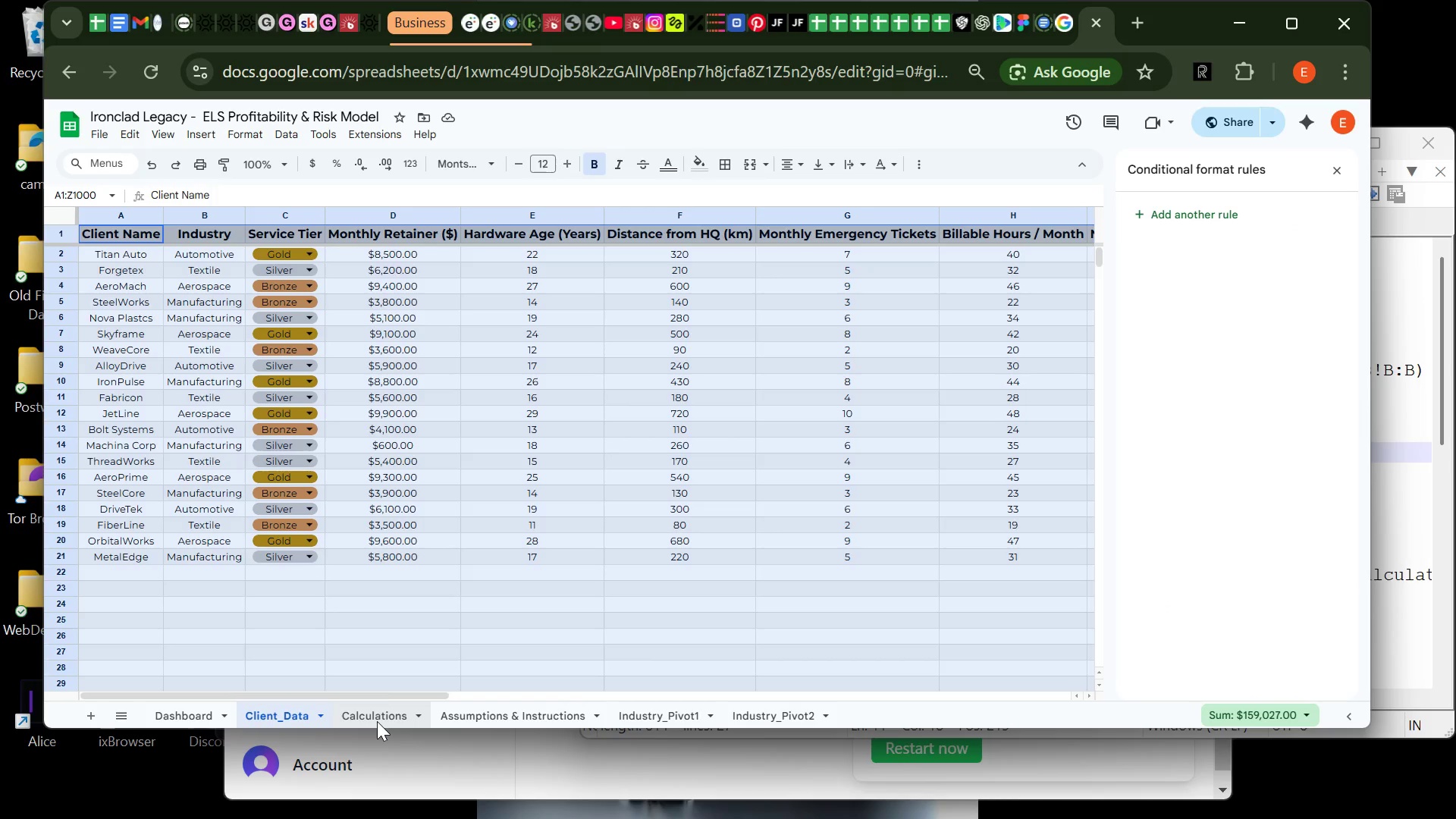 
left_click([403, 664])
 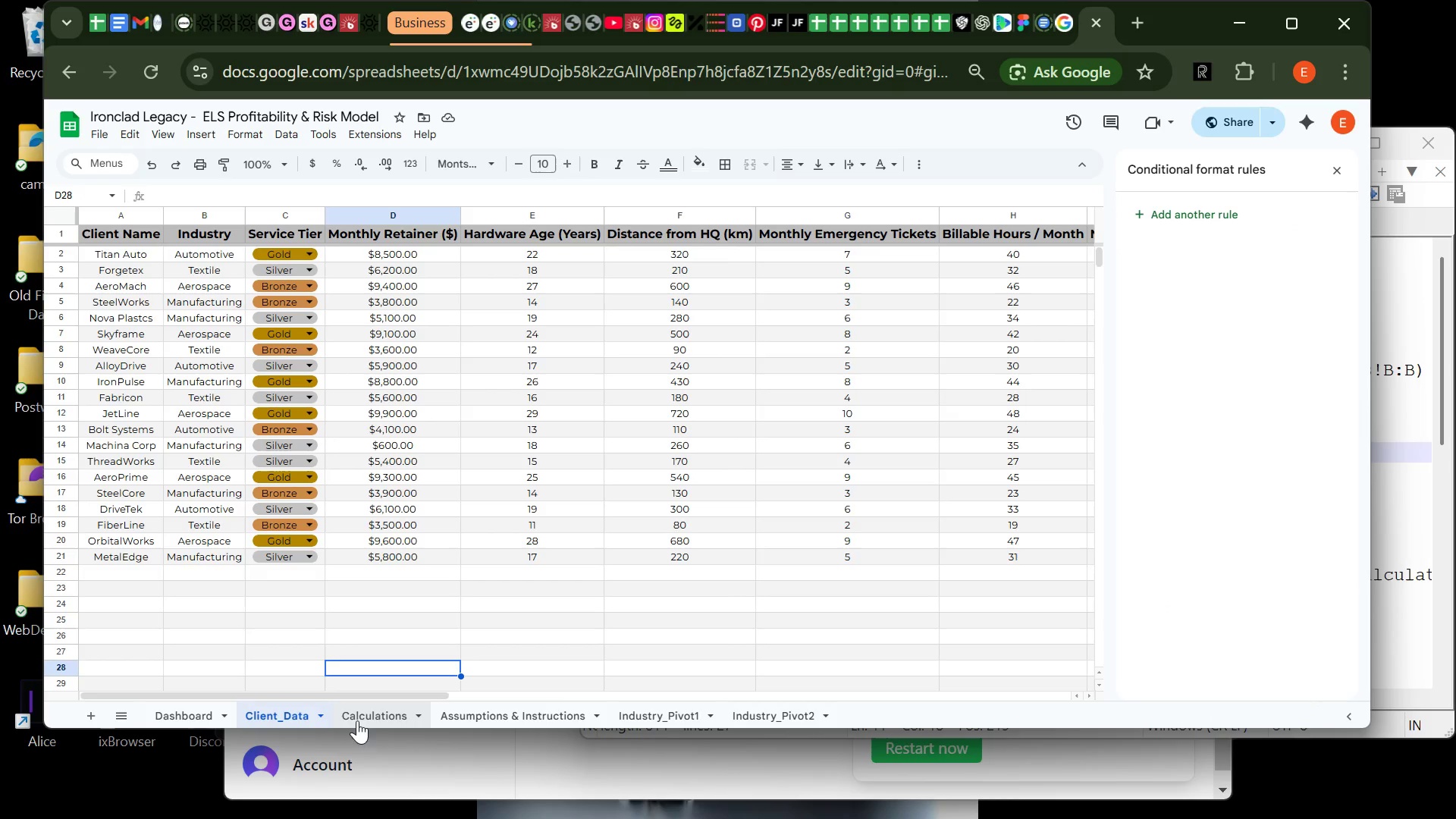 
left_click([367, 716])
 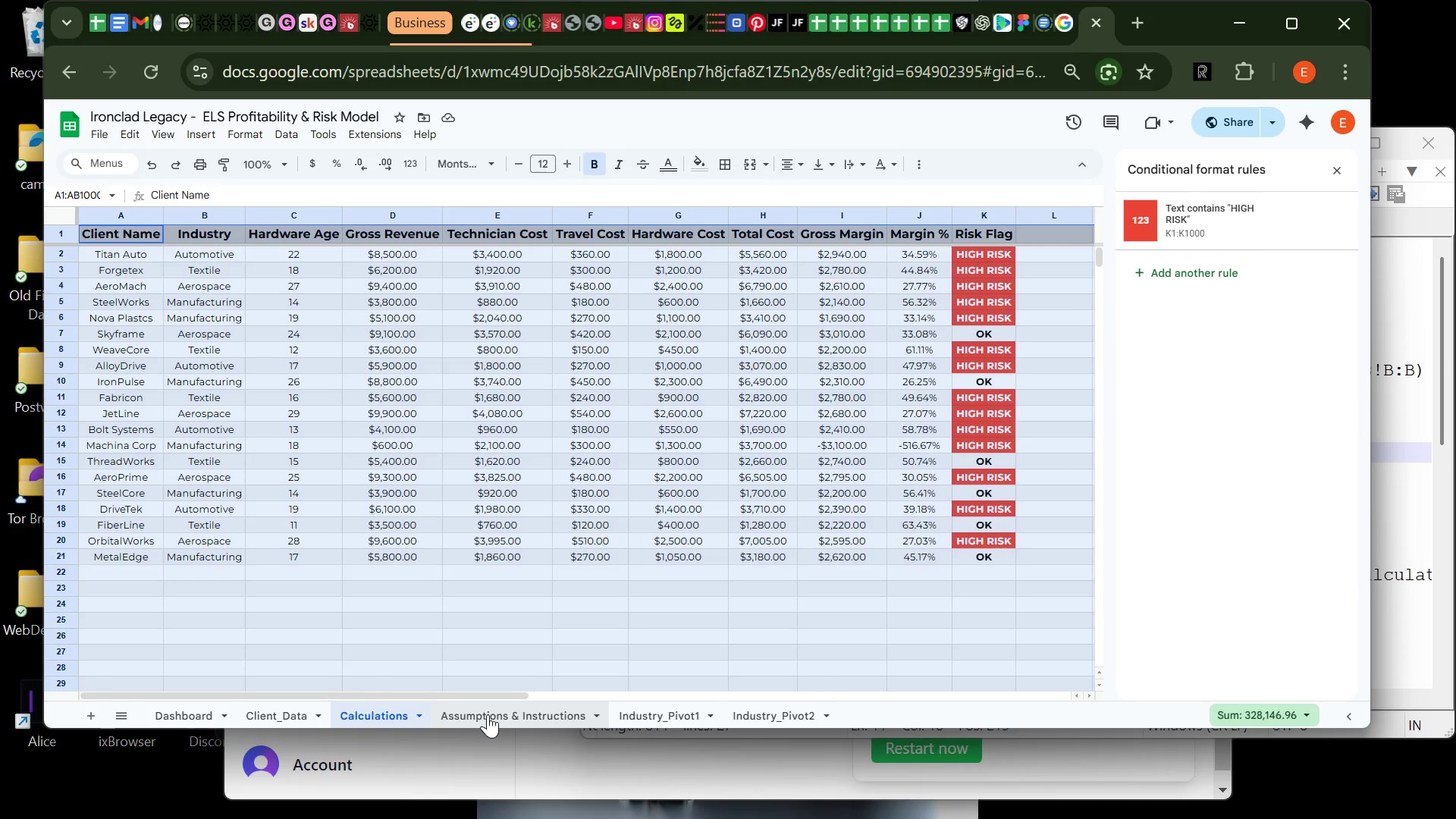 
left_click([491, 714])
 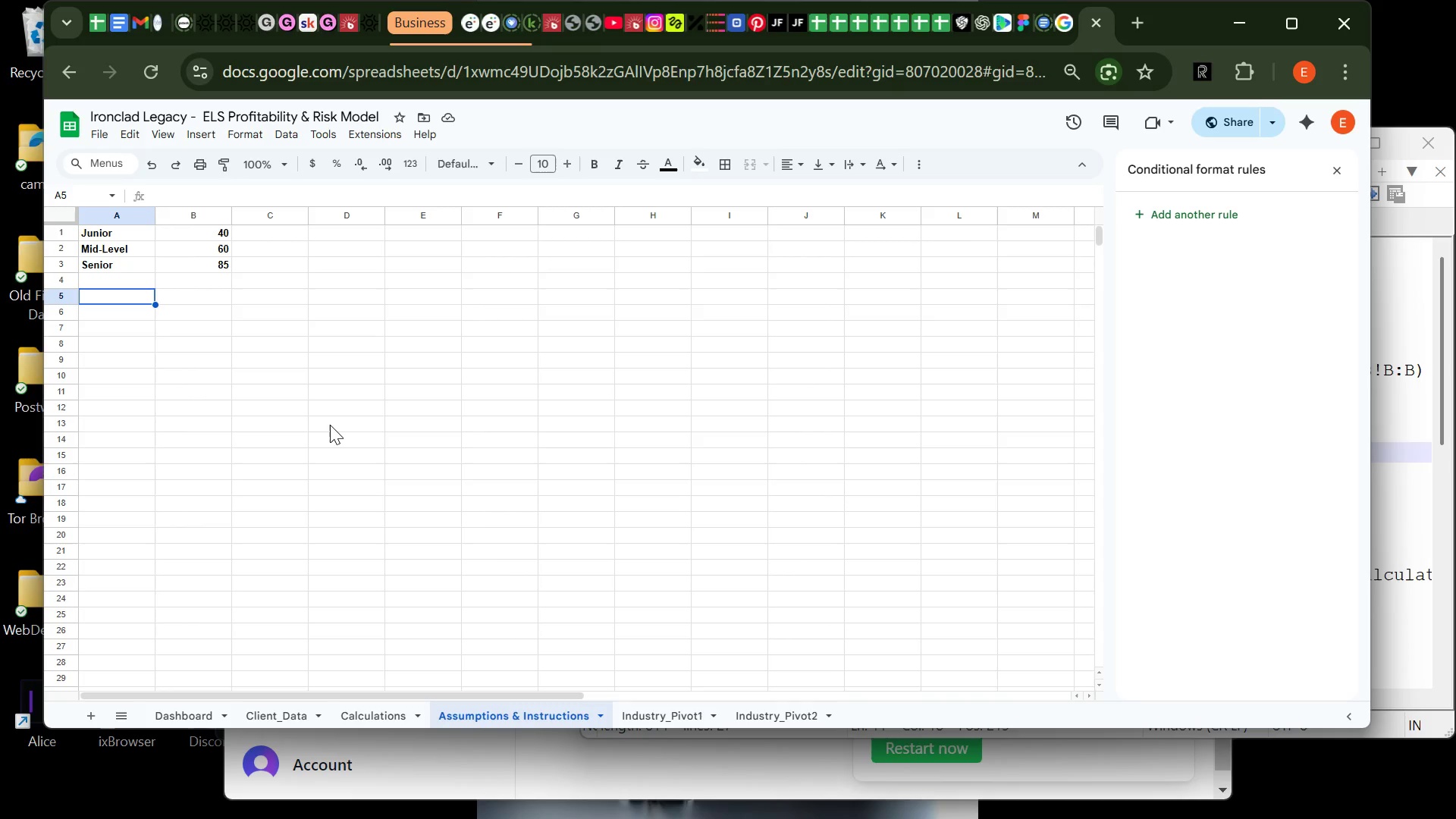 
wait(14.91)
 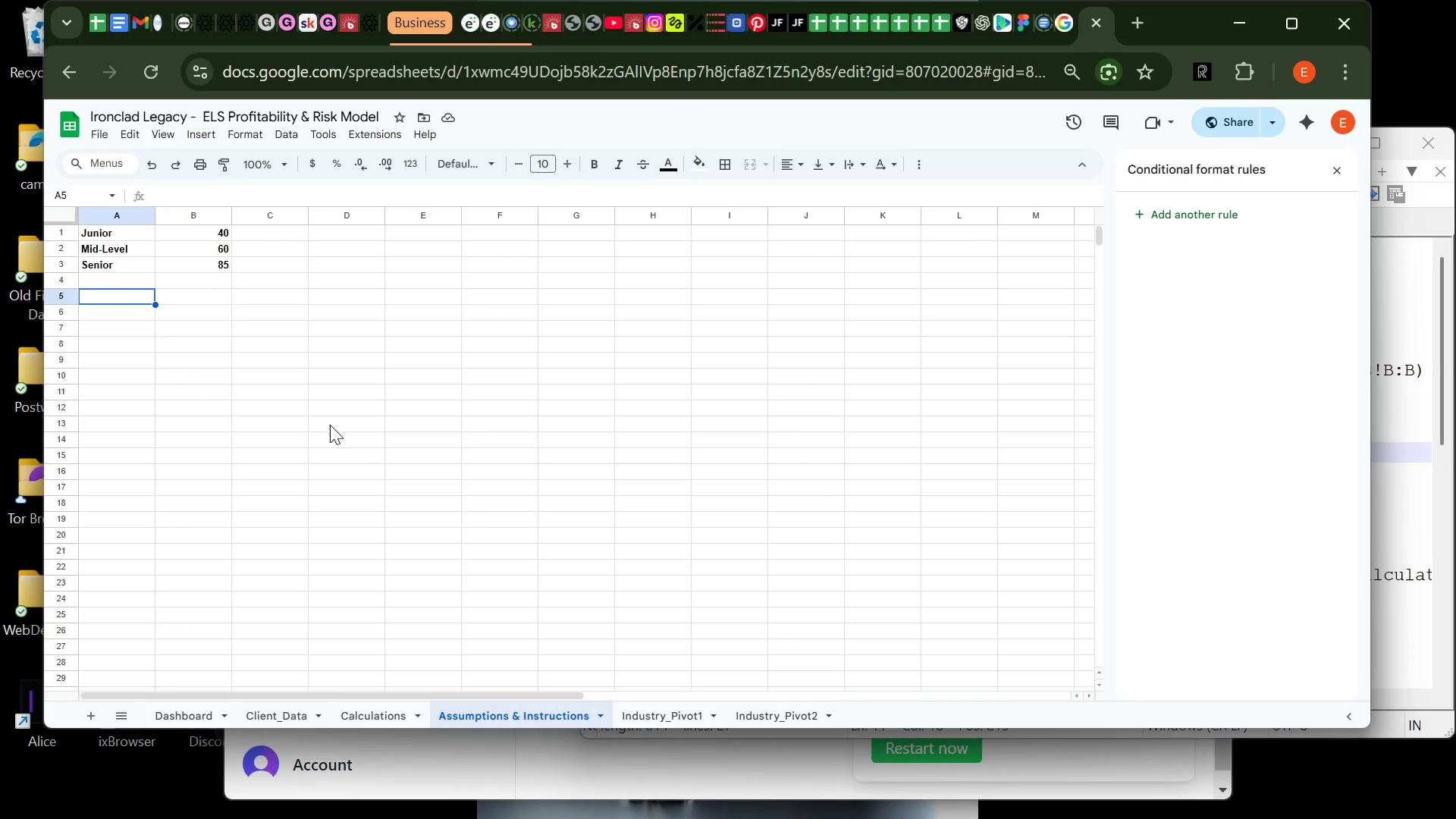 
left_click([213, 237])
 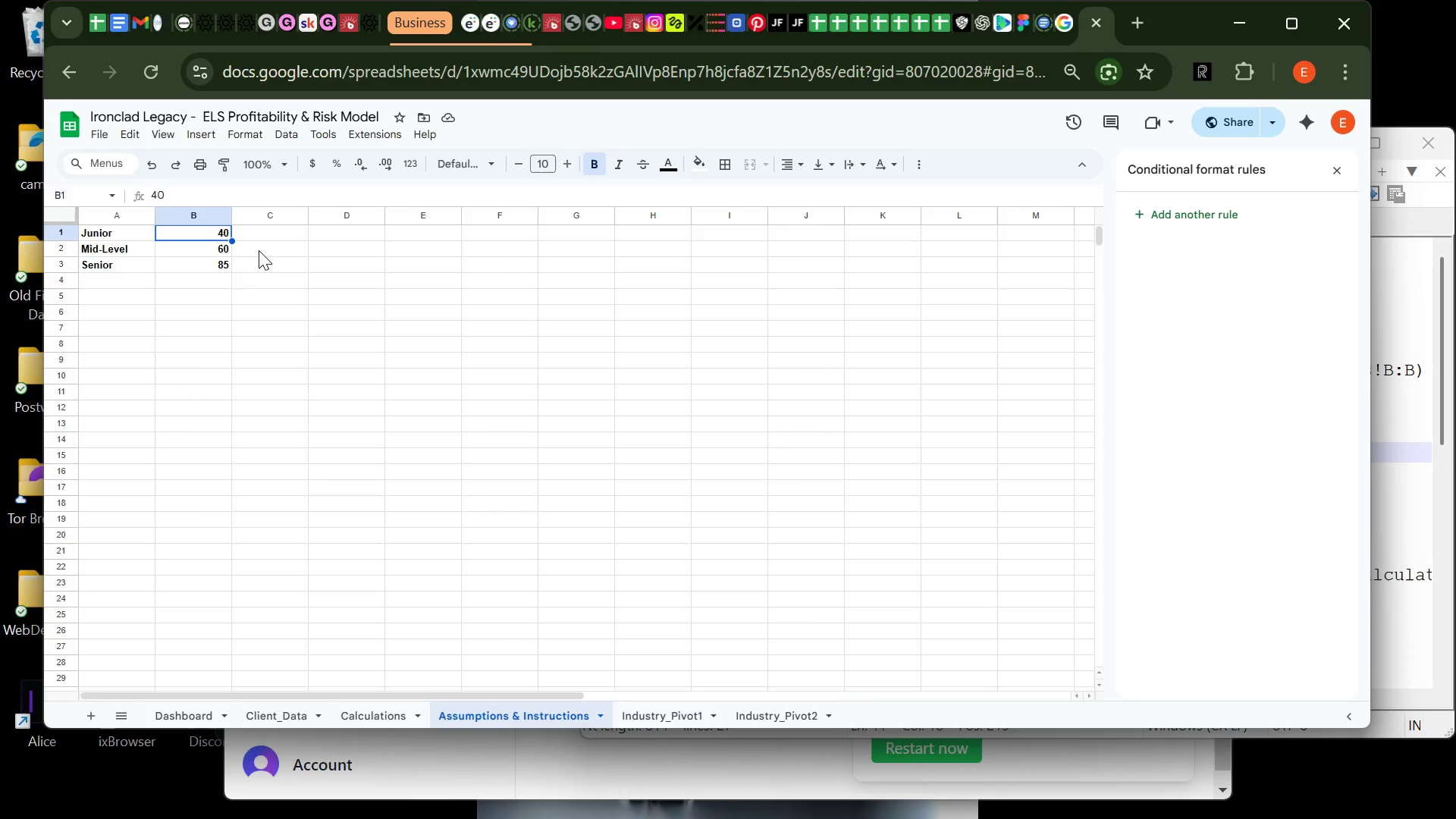 
left_click([277, 233])
 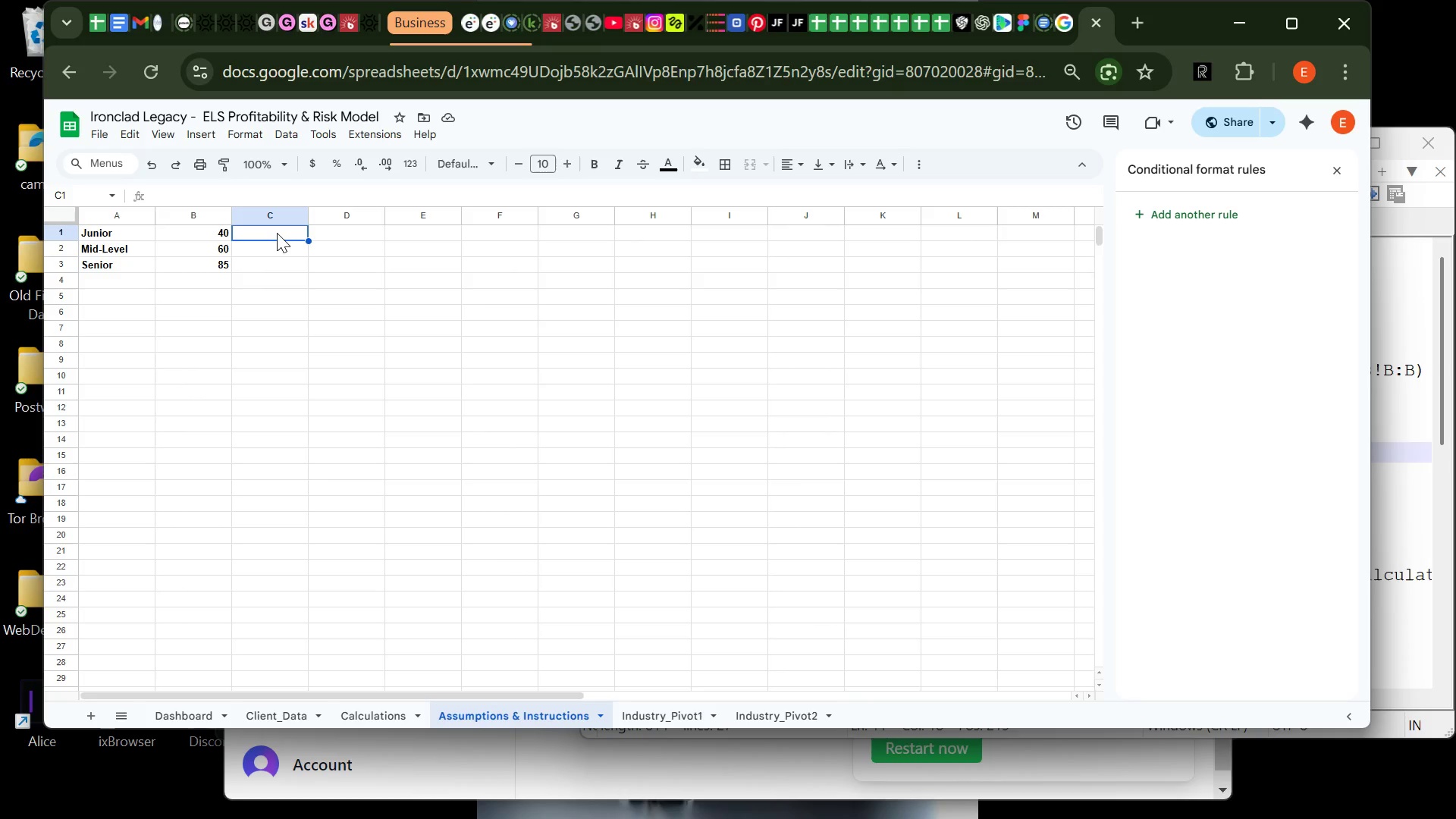 
key(Minus)
 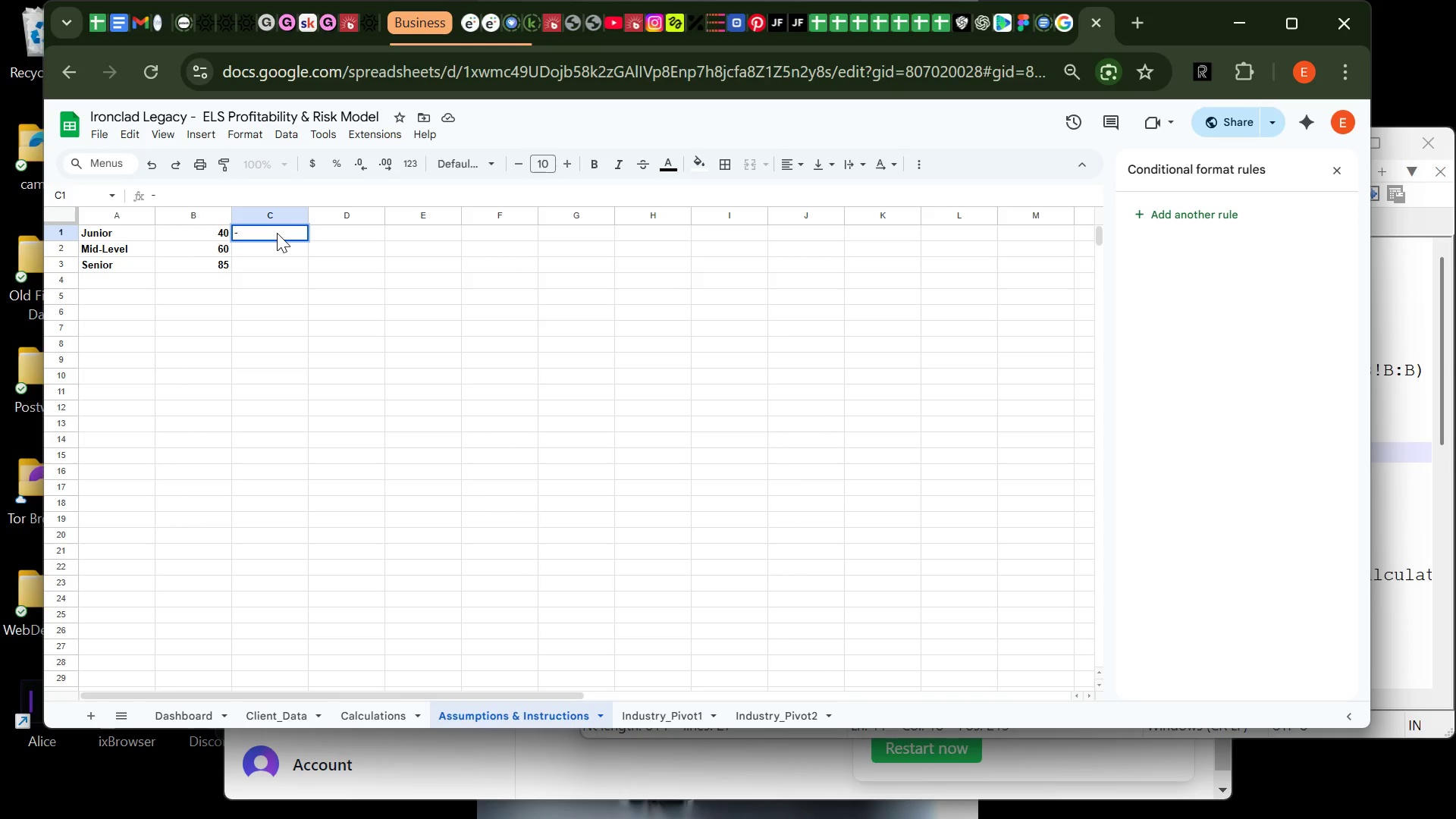 
wait(6.69)
 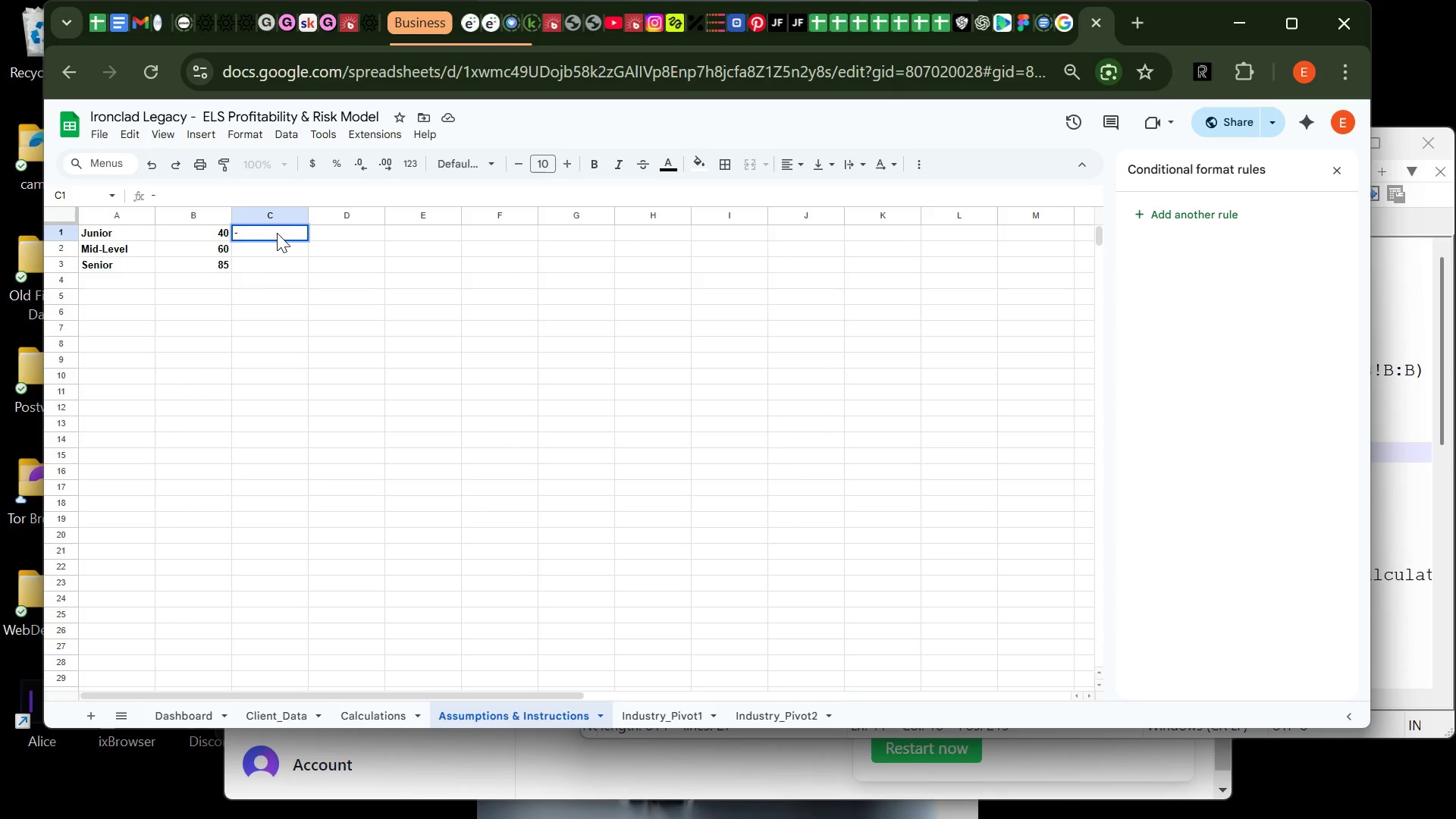 
key(Backspace)
 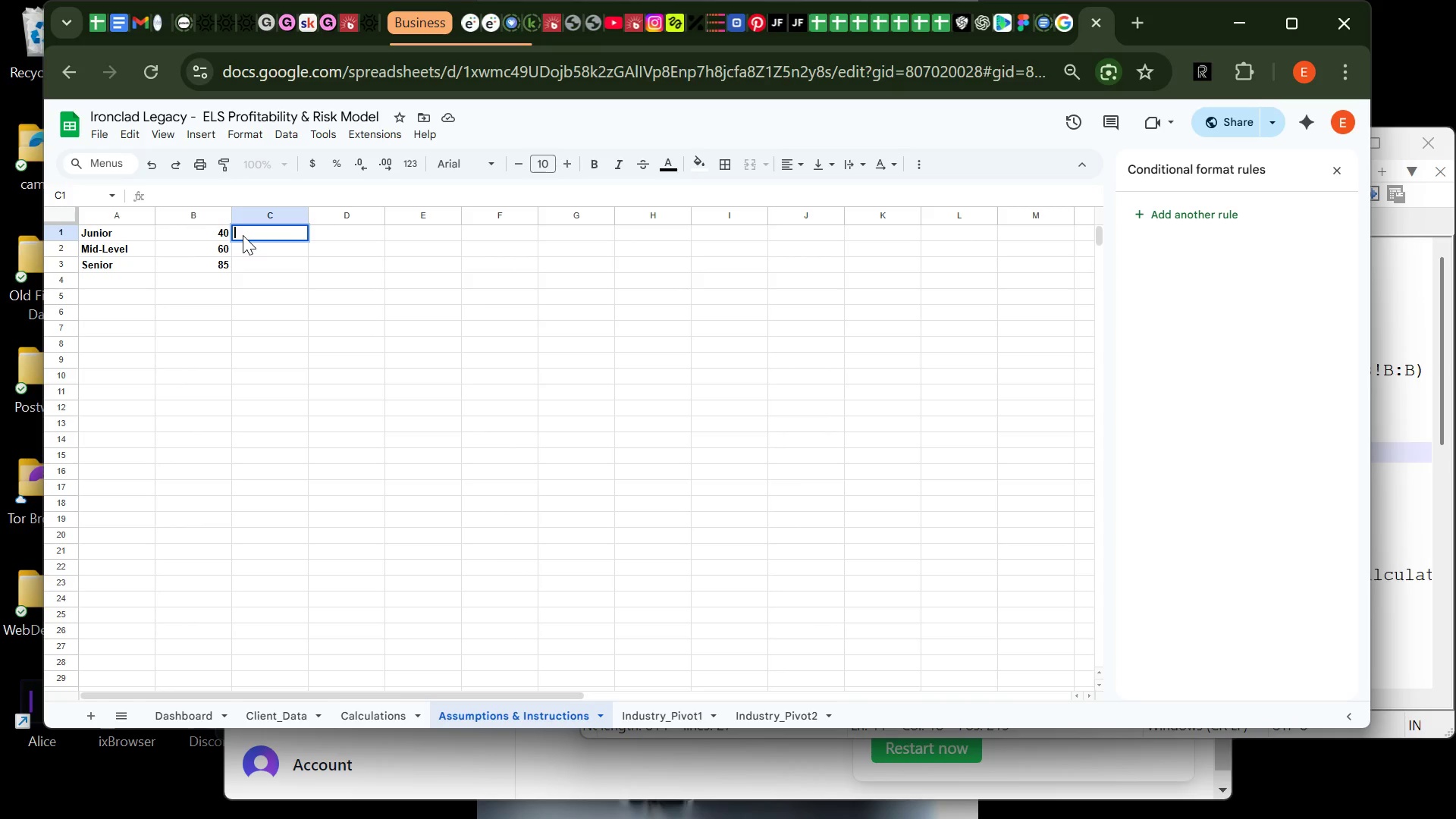 
wait(18.95)
 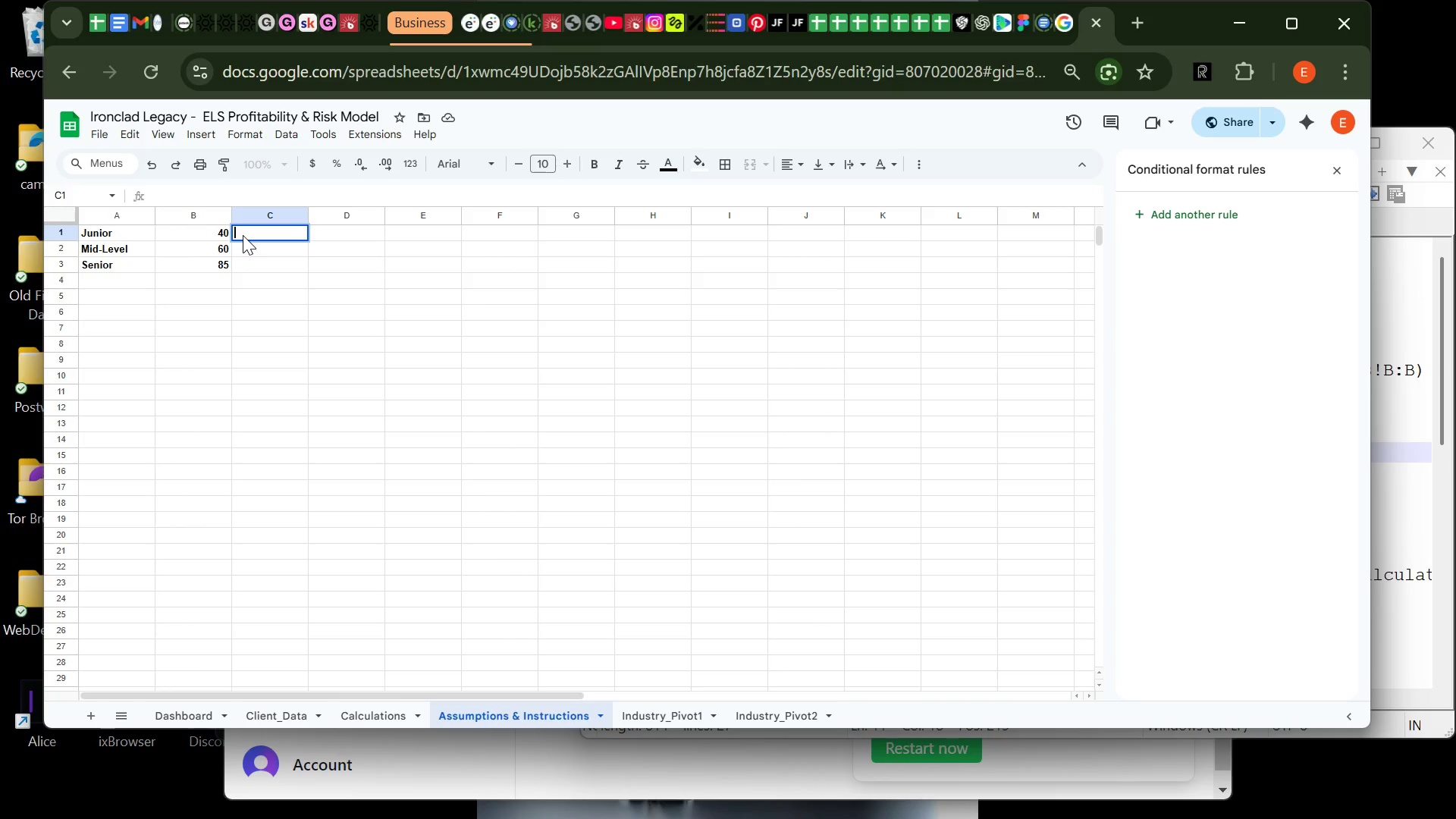 
key(Shift+BracketRight)
 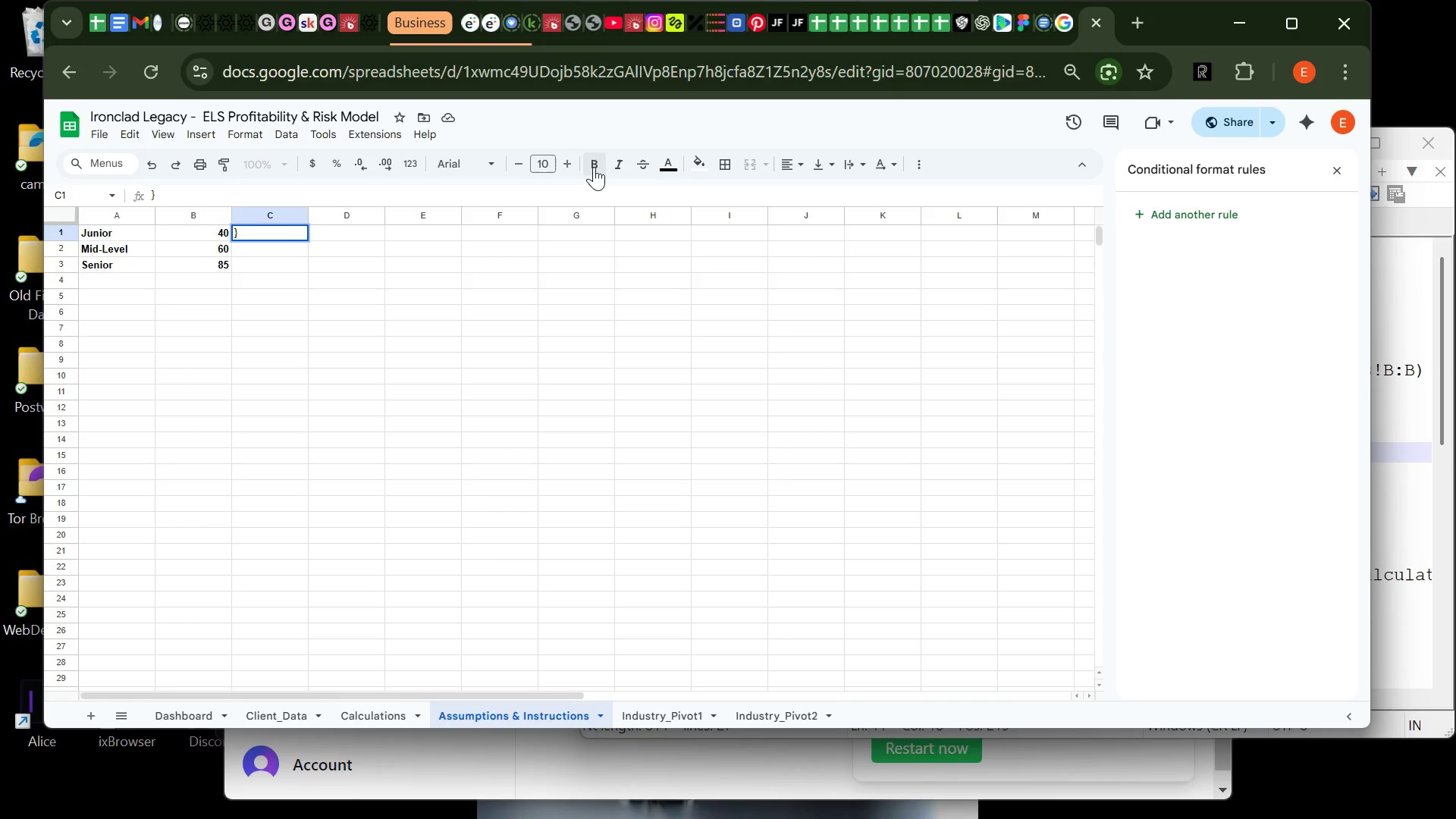 
double_click([569, 171])
 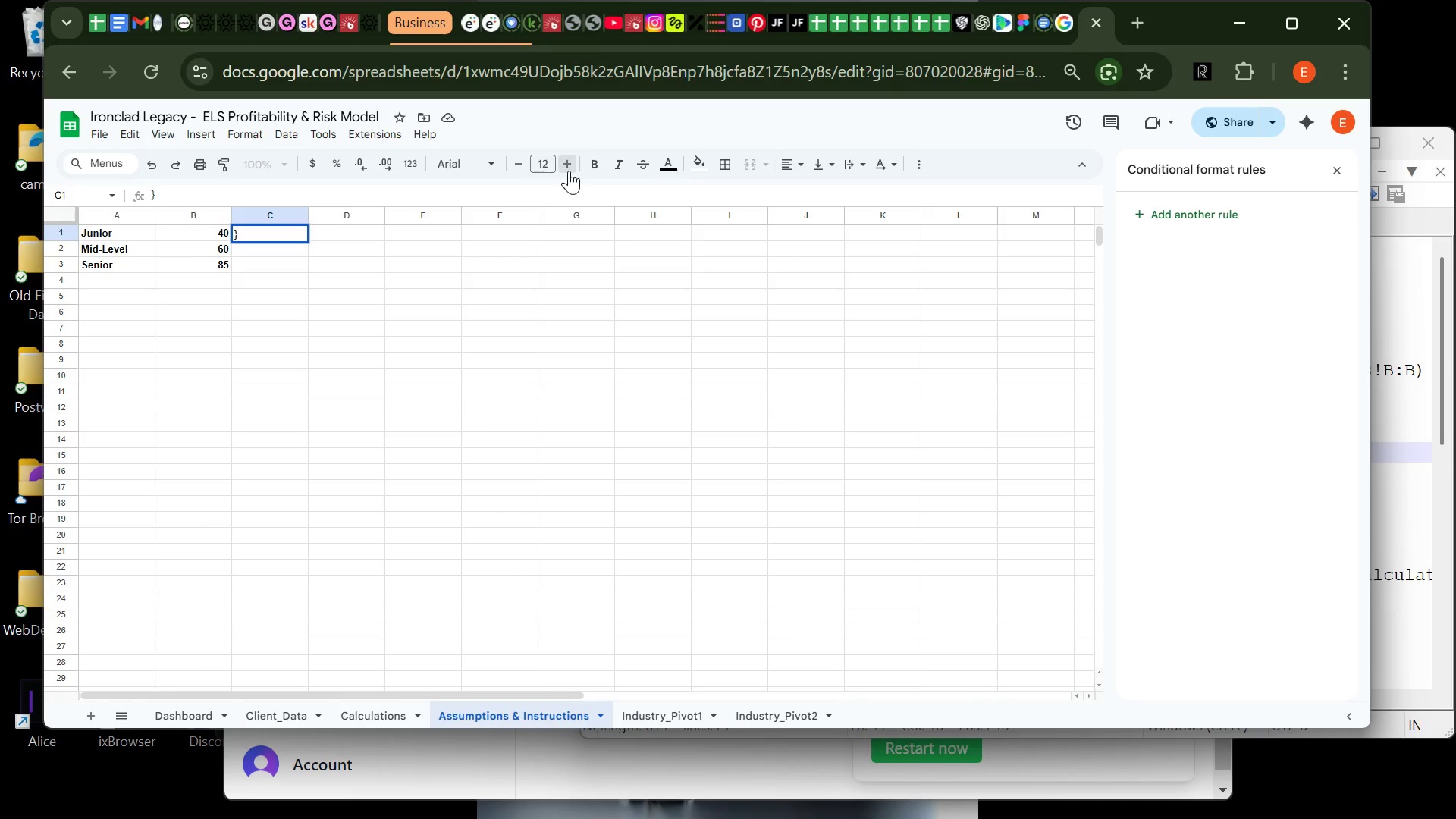 
double_click([569, 171])
 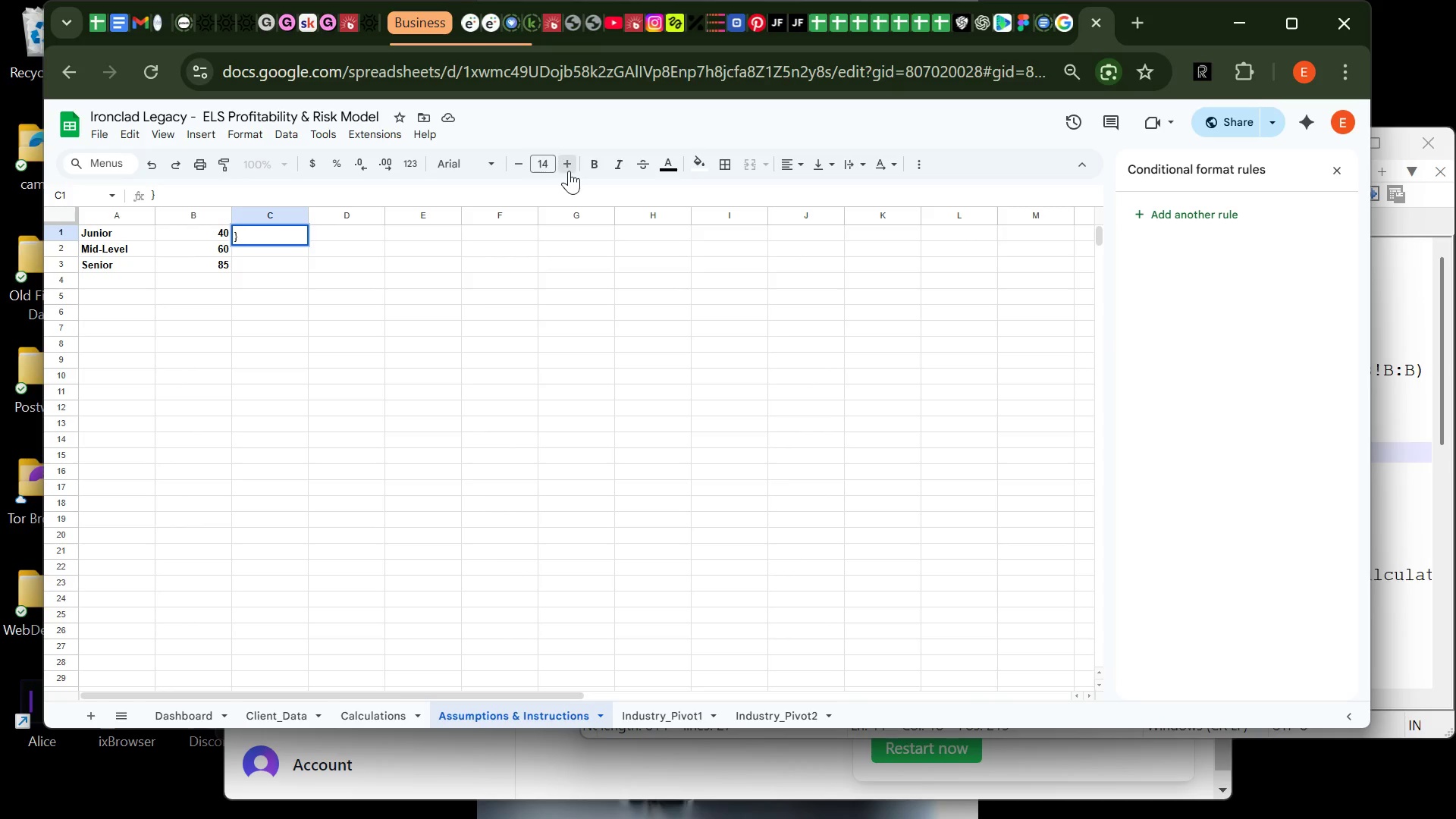 
triple_click([569, 171])
 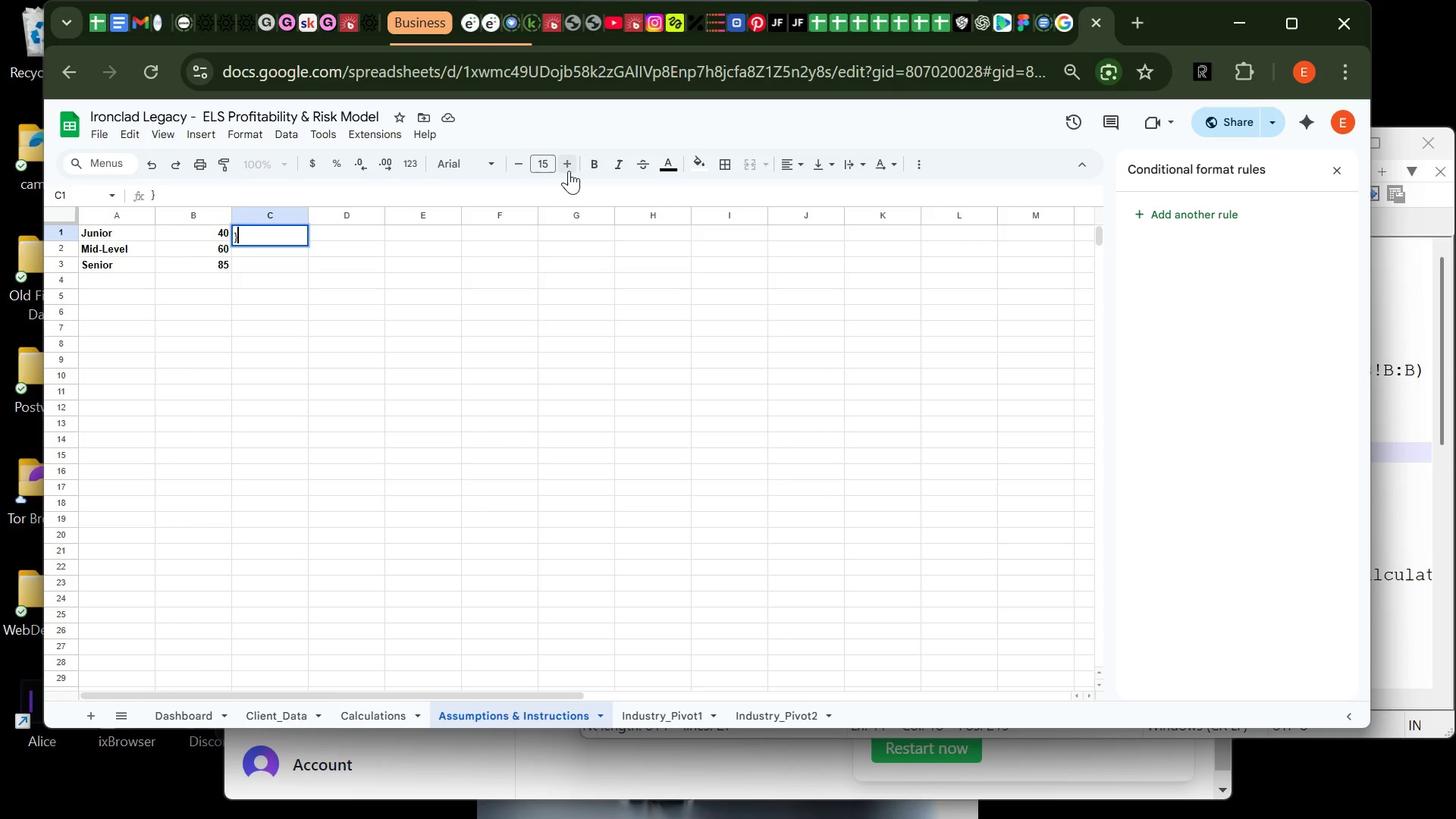 
triple_click([569, 171])
 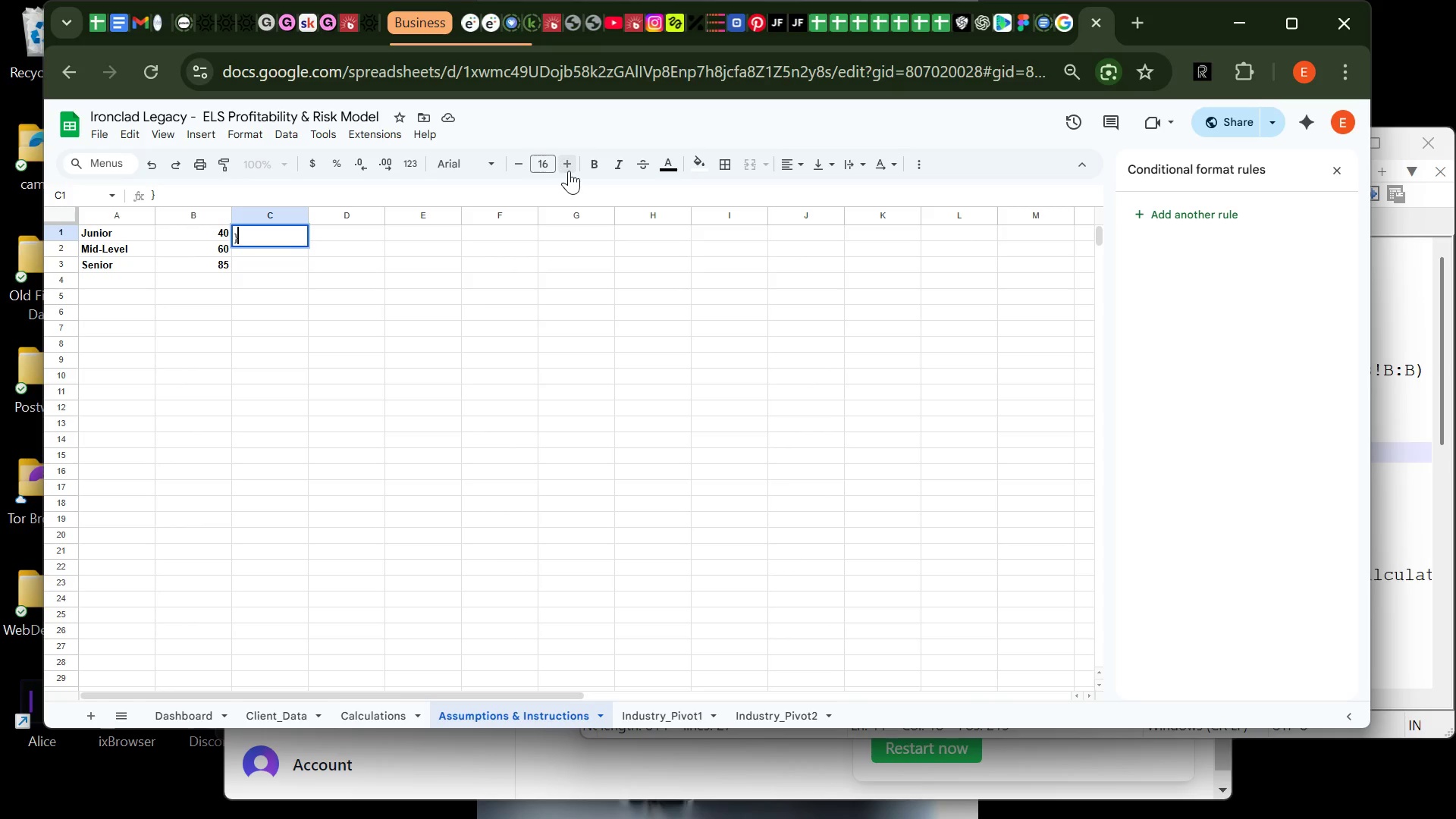 
triple_click([569, 171])
 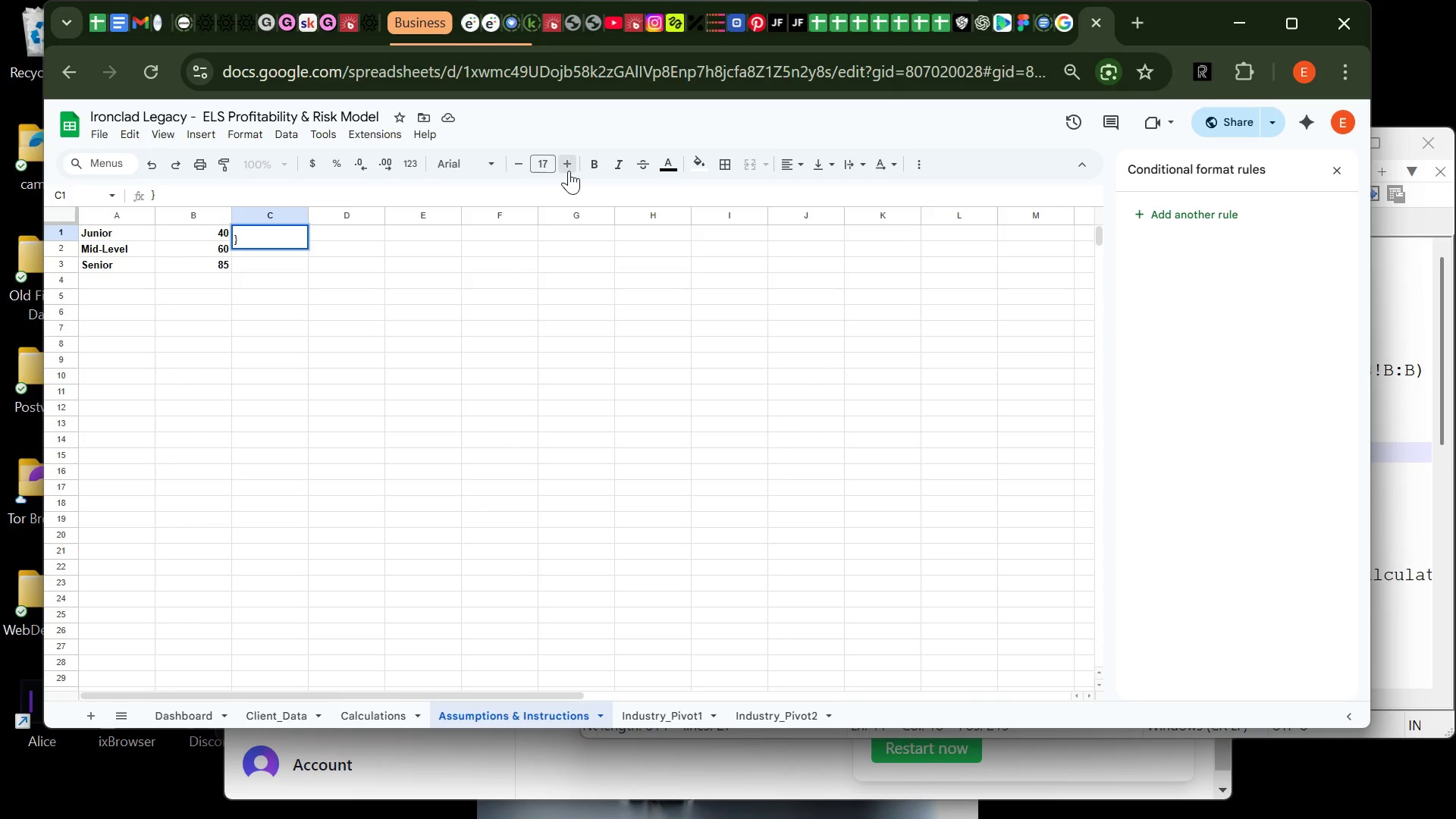 
triple_click([569, 171])
 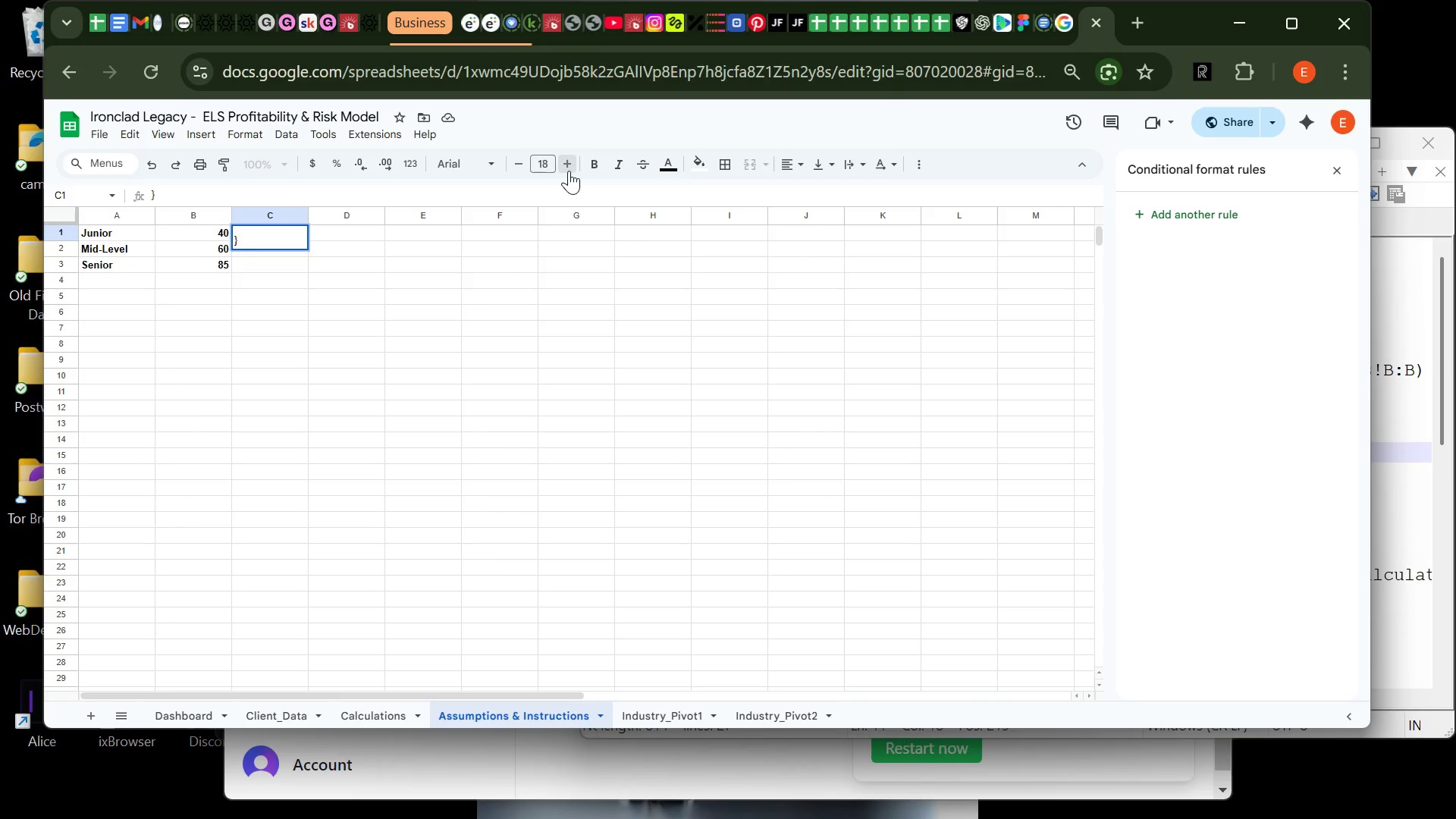 
triple_click([569, 171])
 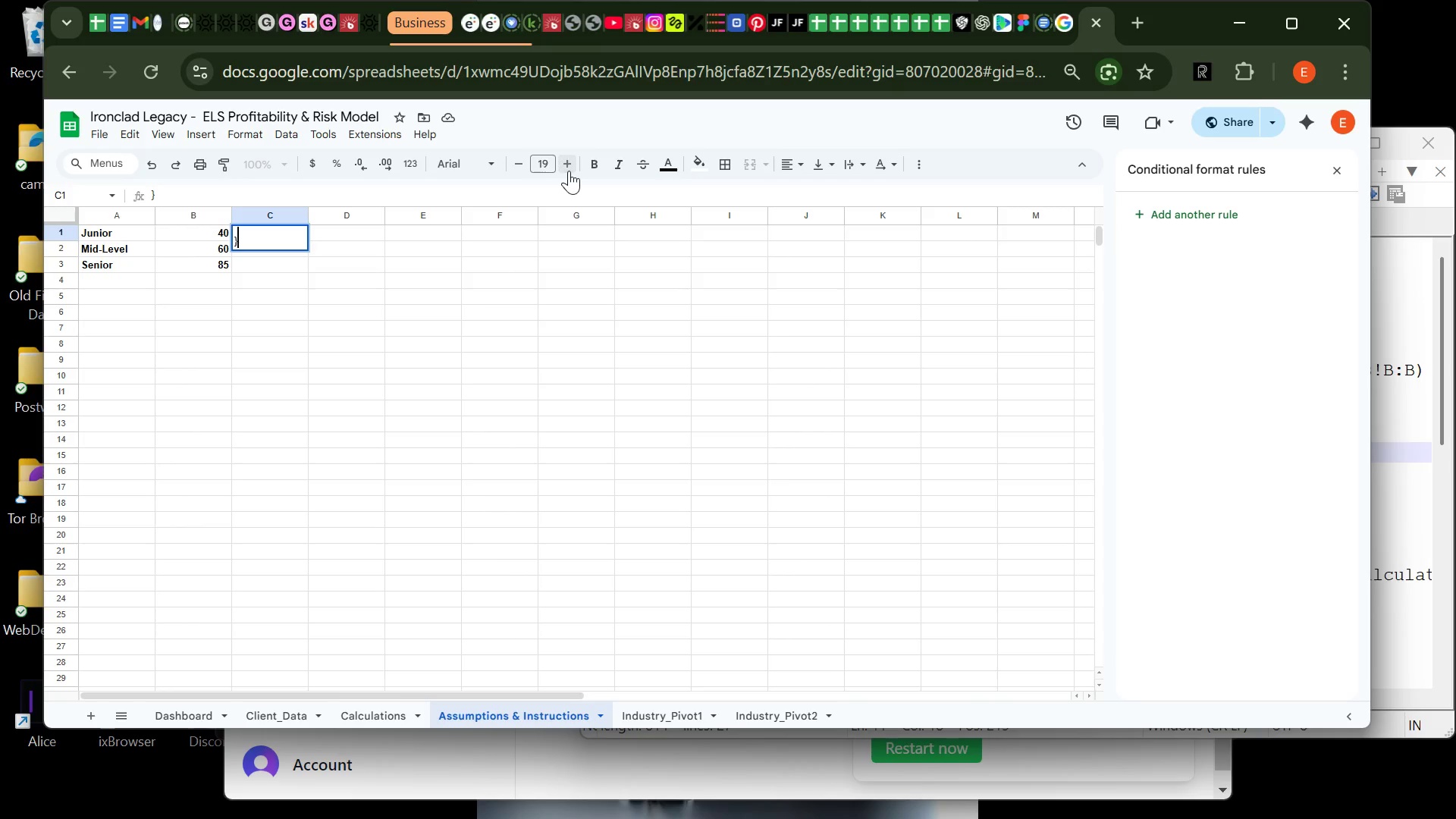 
triple_click([569, 171])
 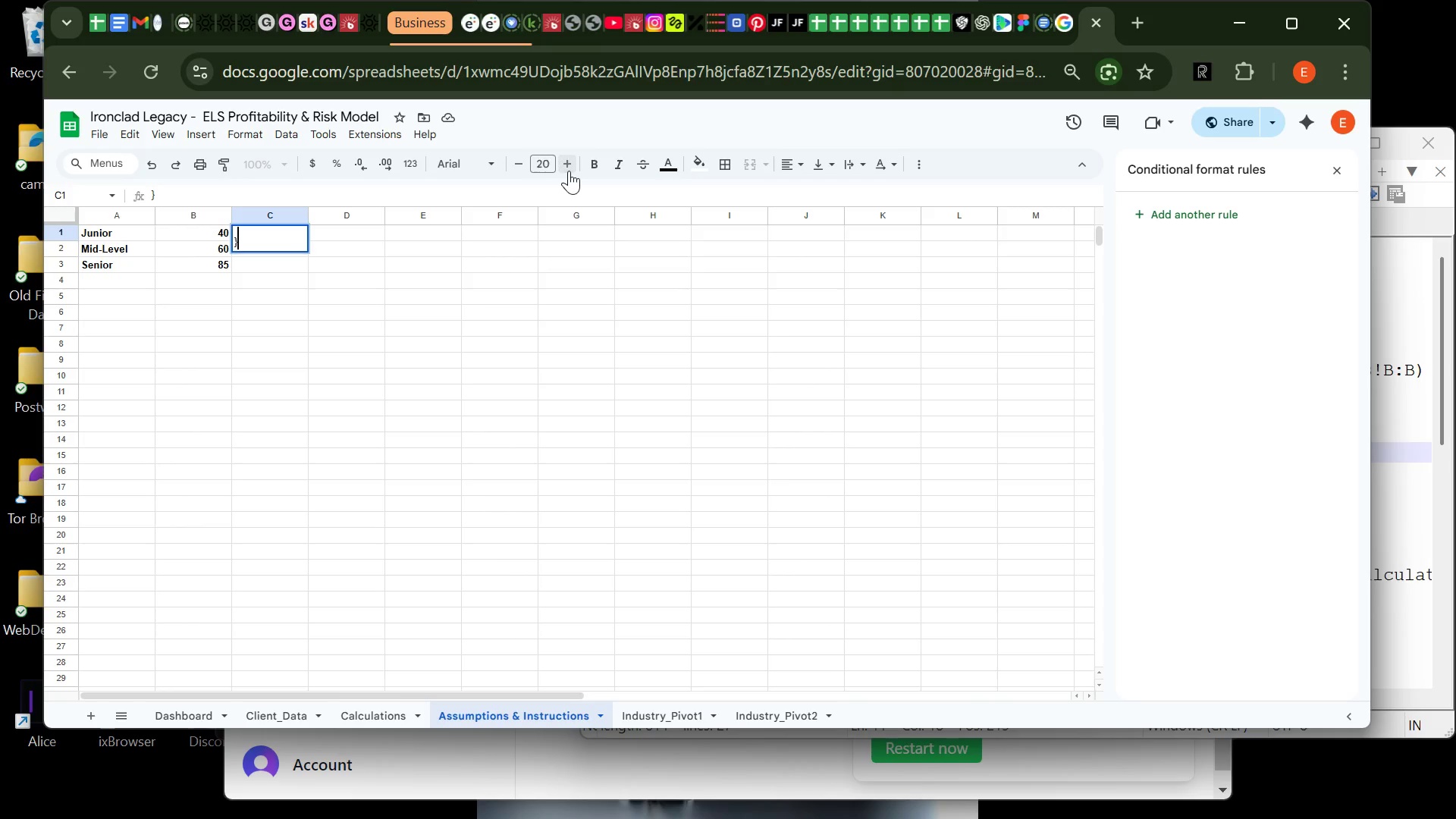 
triple_click([569, 171])
 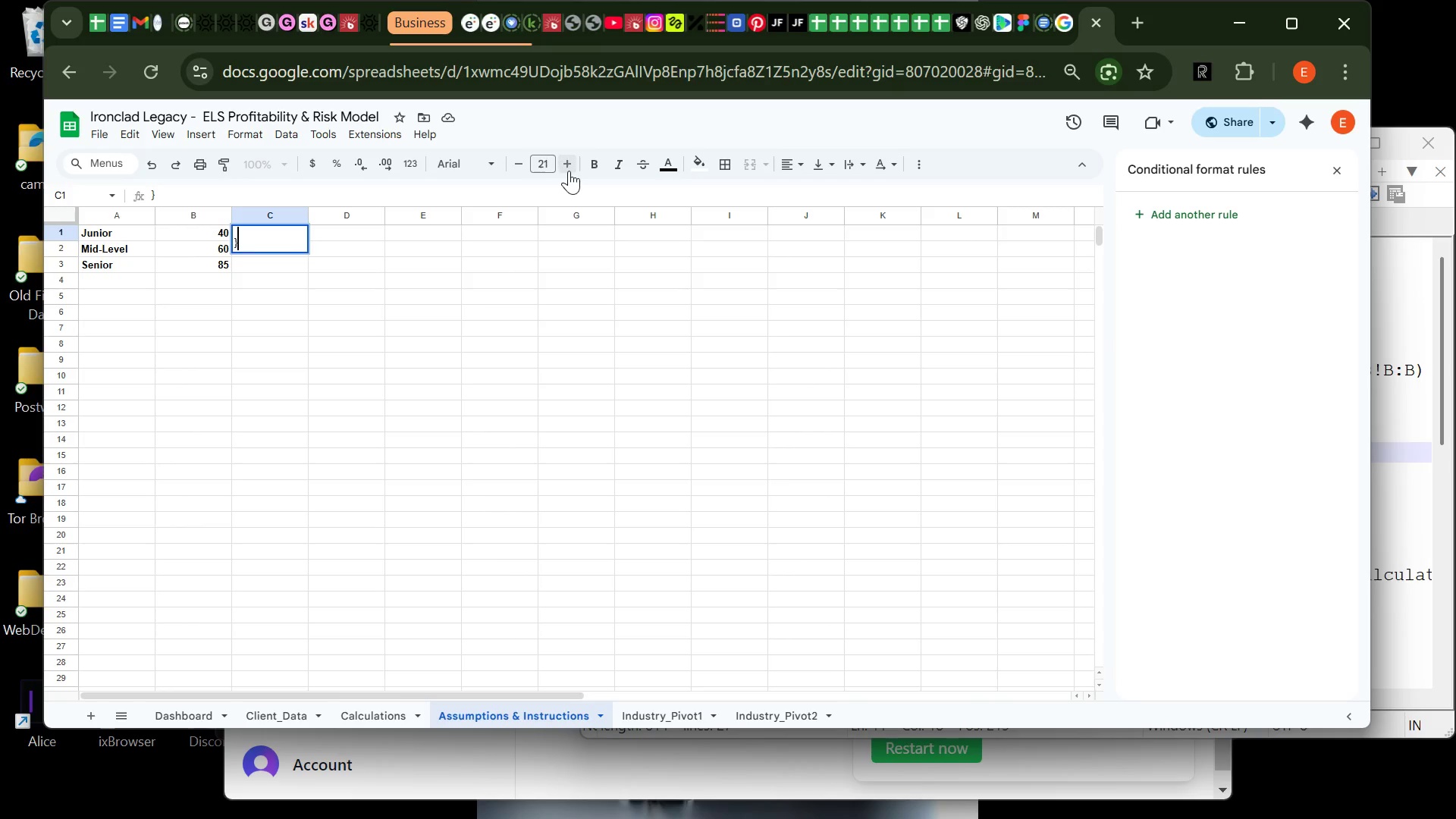 
triple_click([569, 171])
 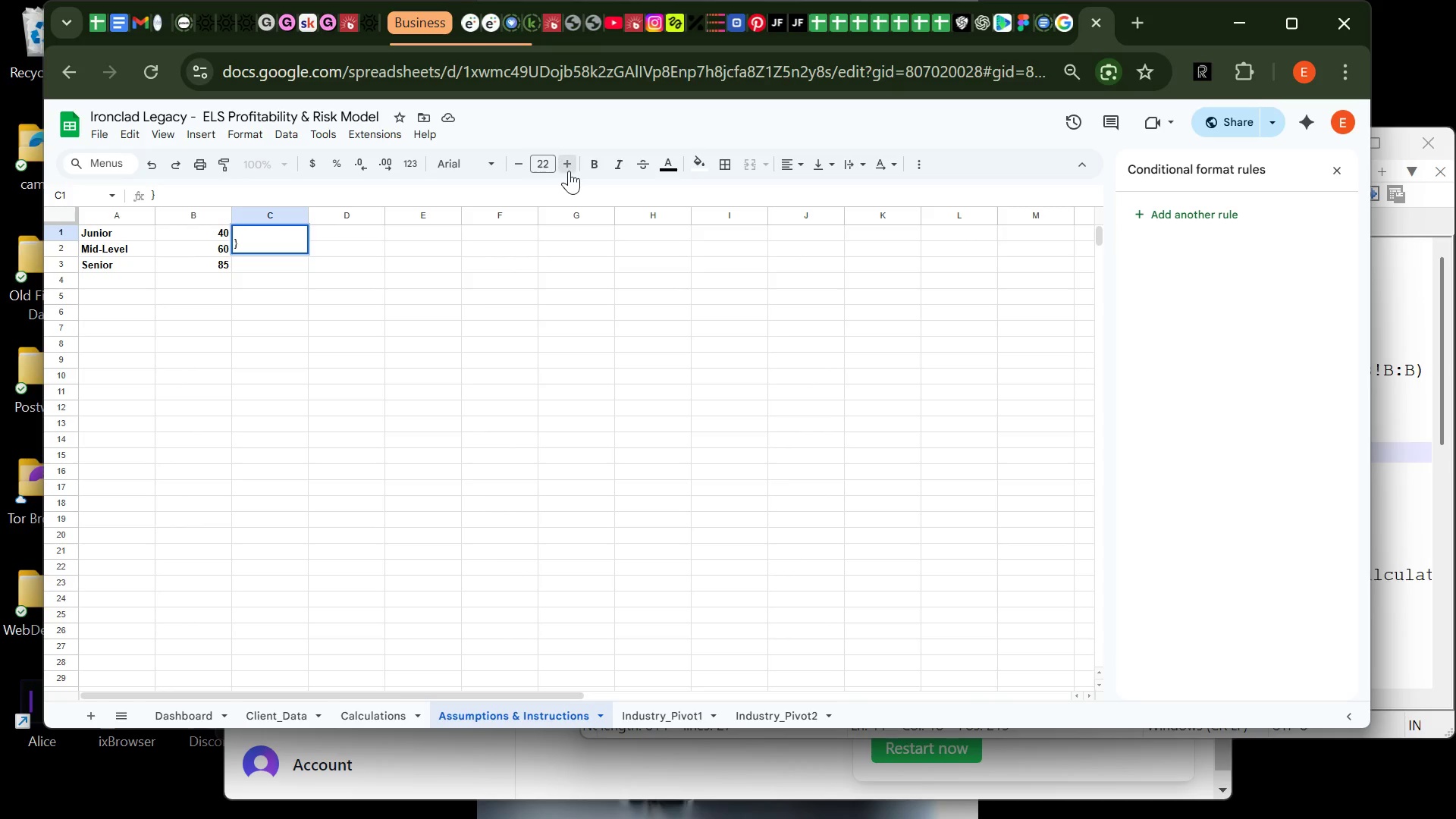 
triple_click([569, 171])
 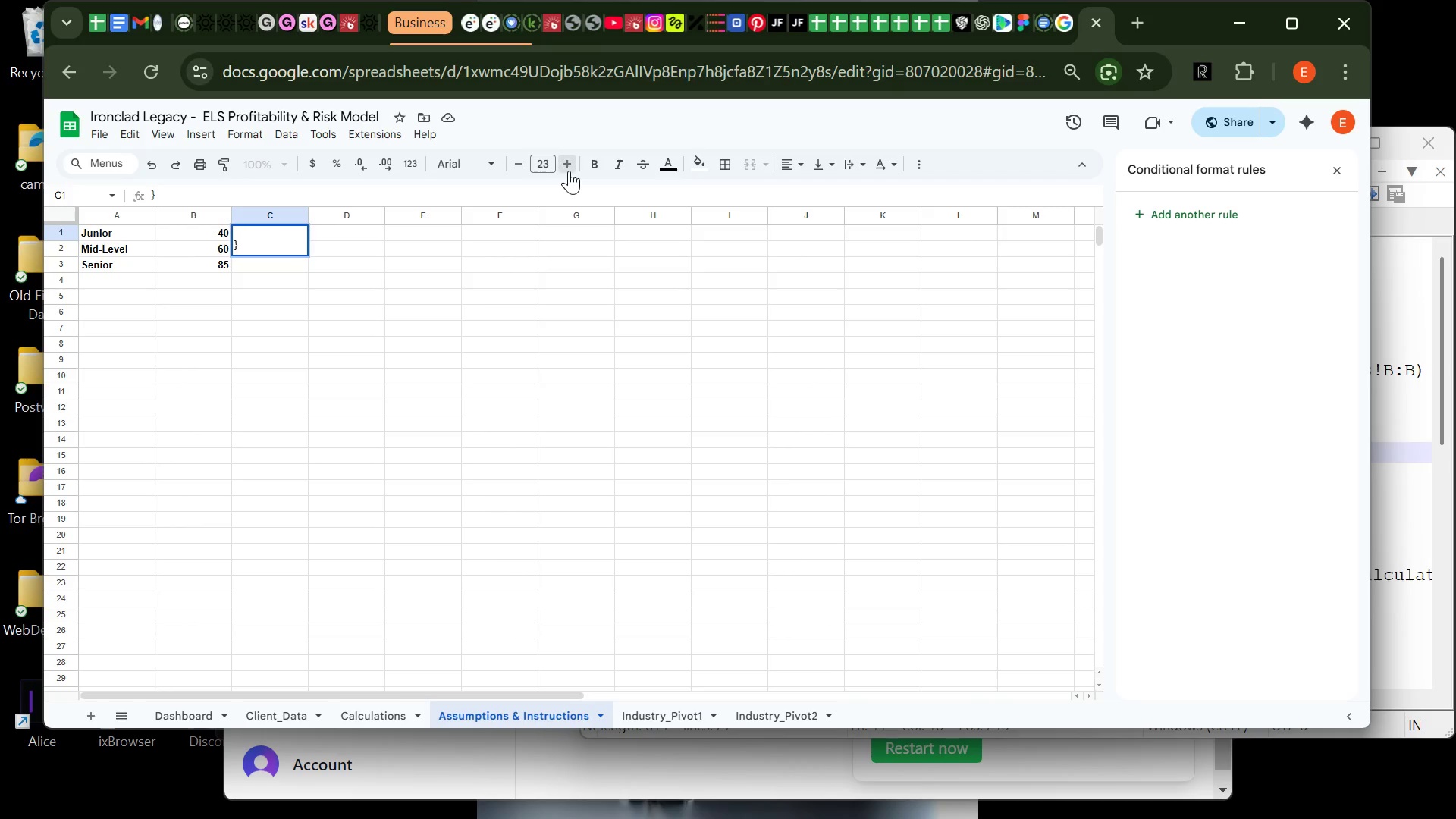 
triple_click([569, 171])
 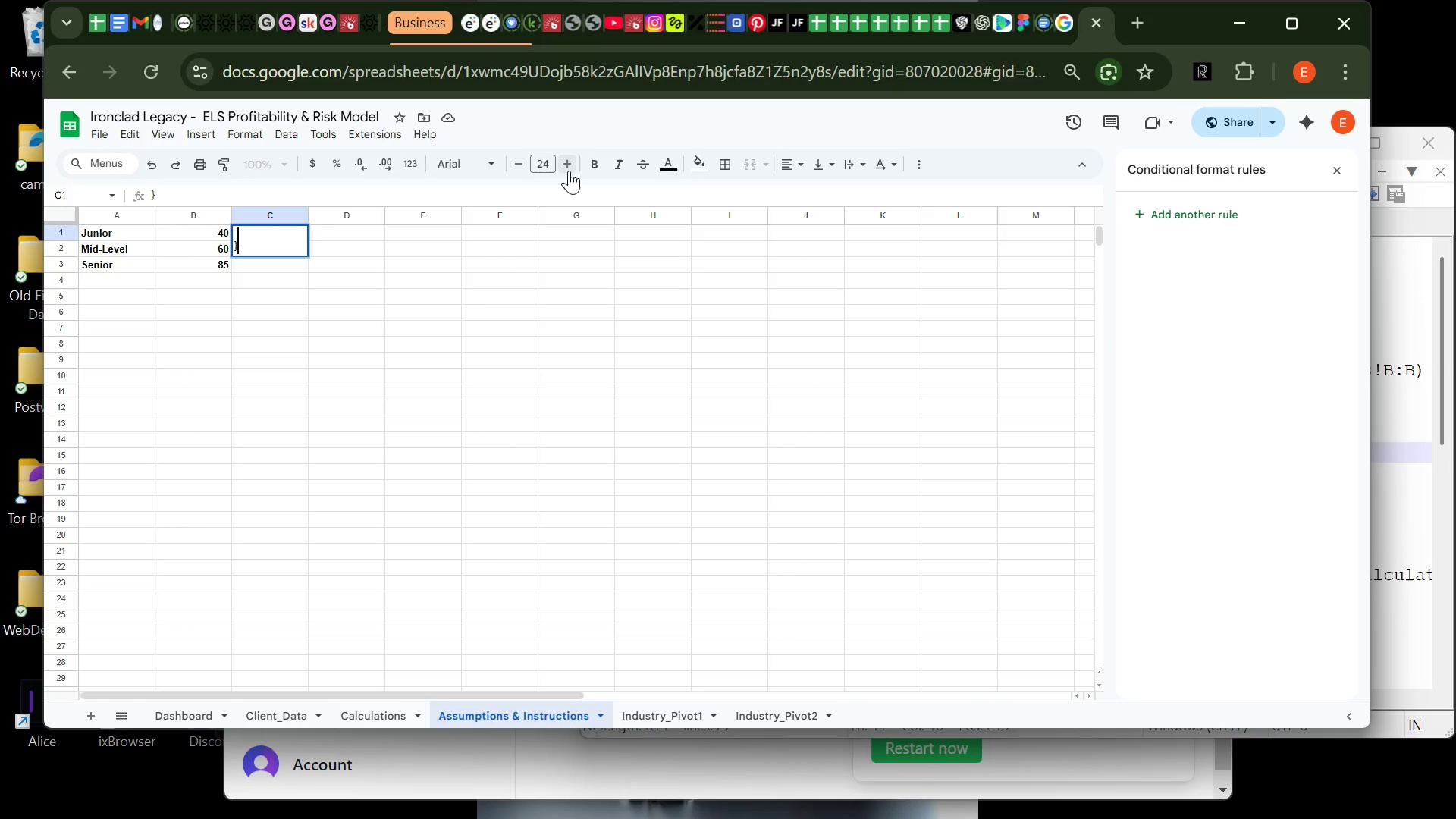 
triple_click([569, 171])
 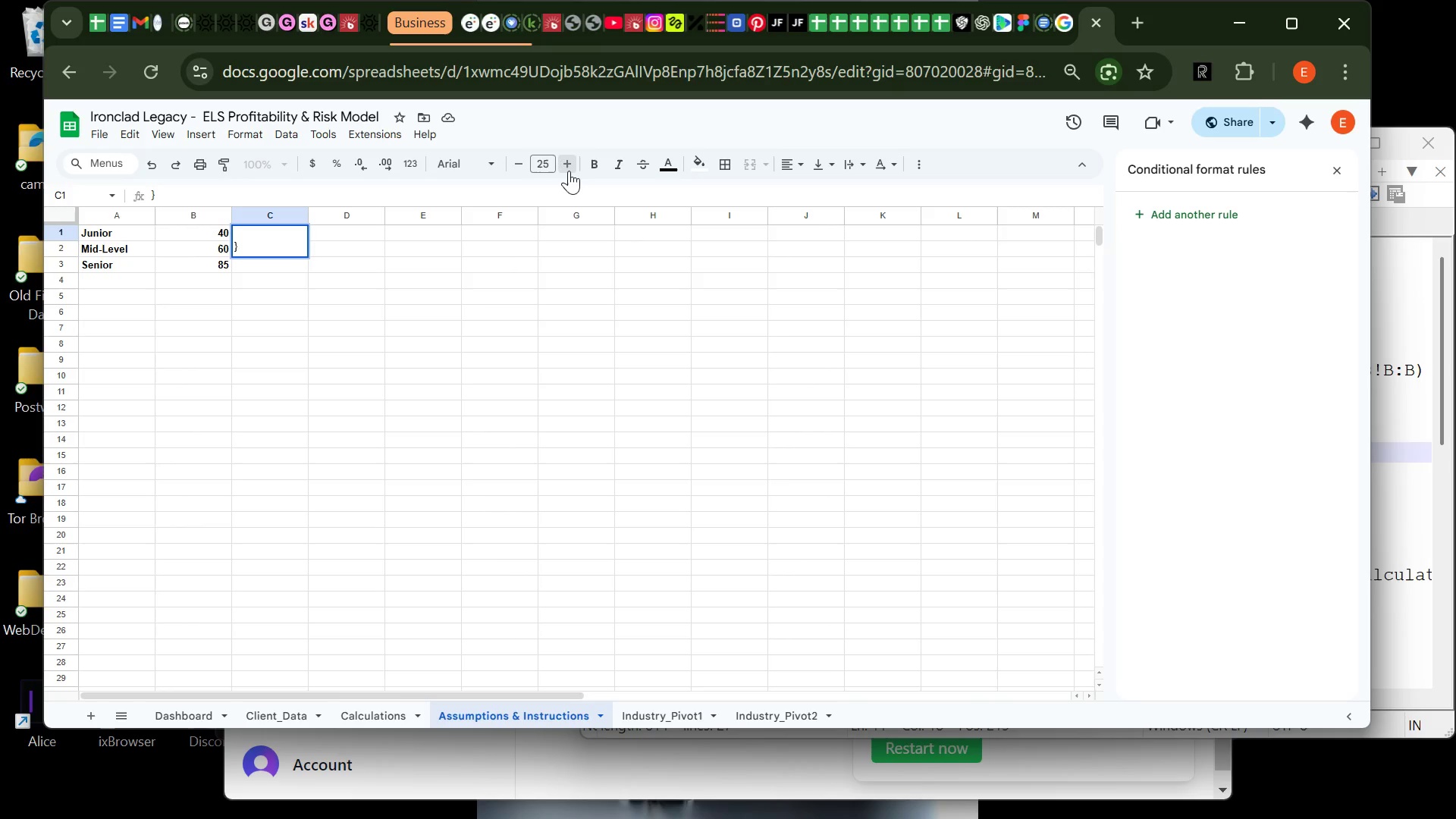 
triple_click([569, 171])
 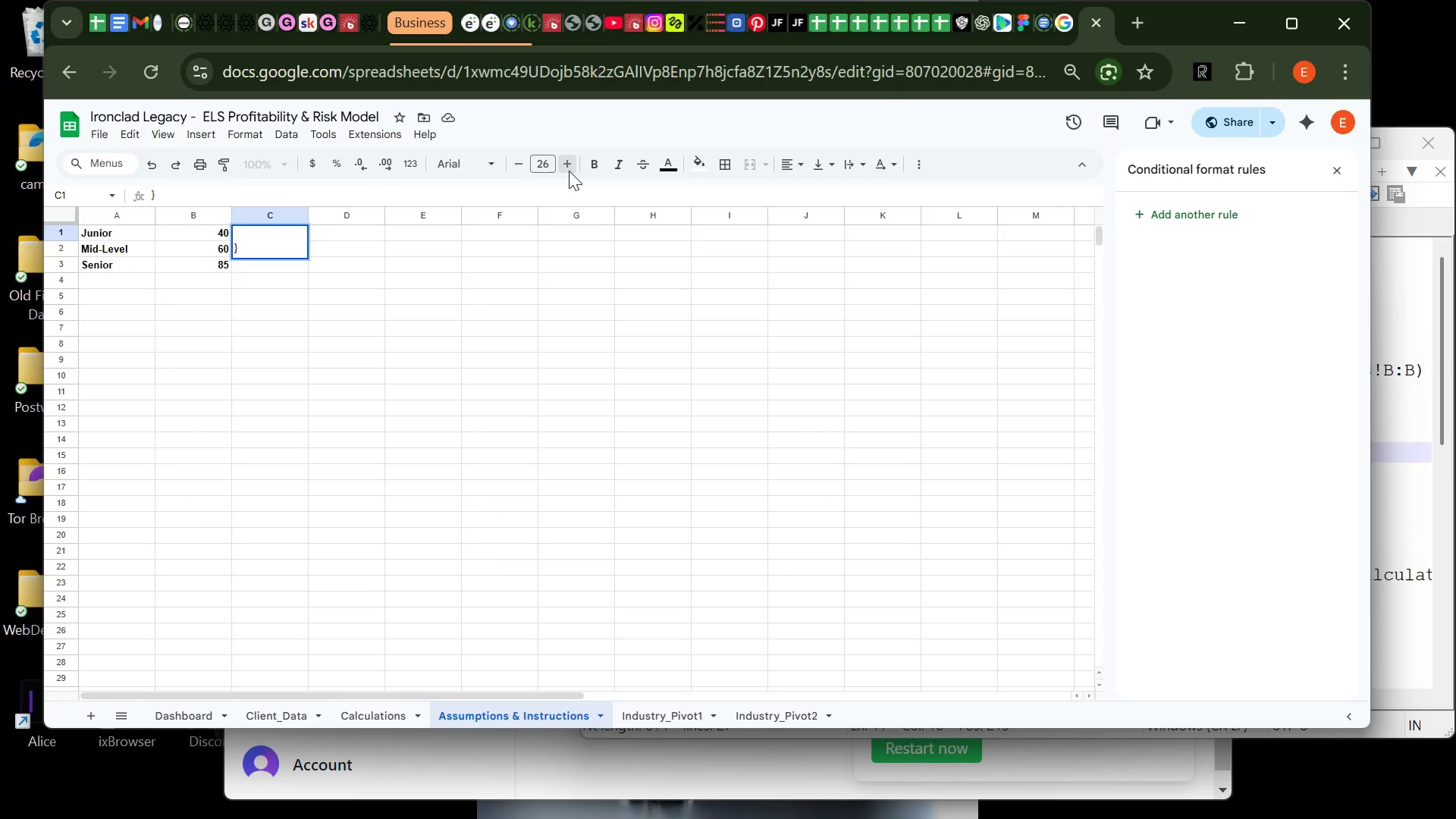 
triple_click([569, 171])
 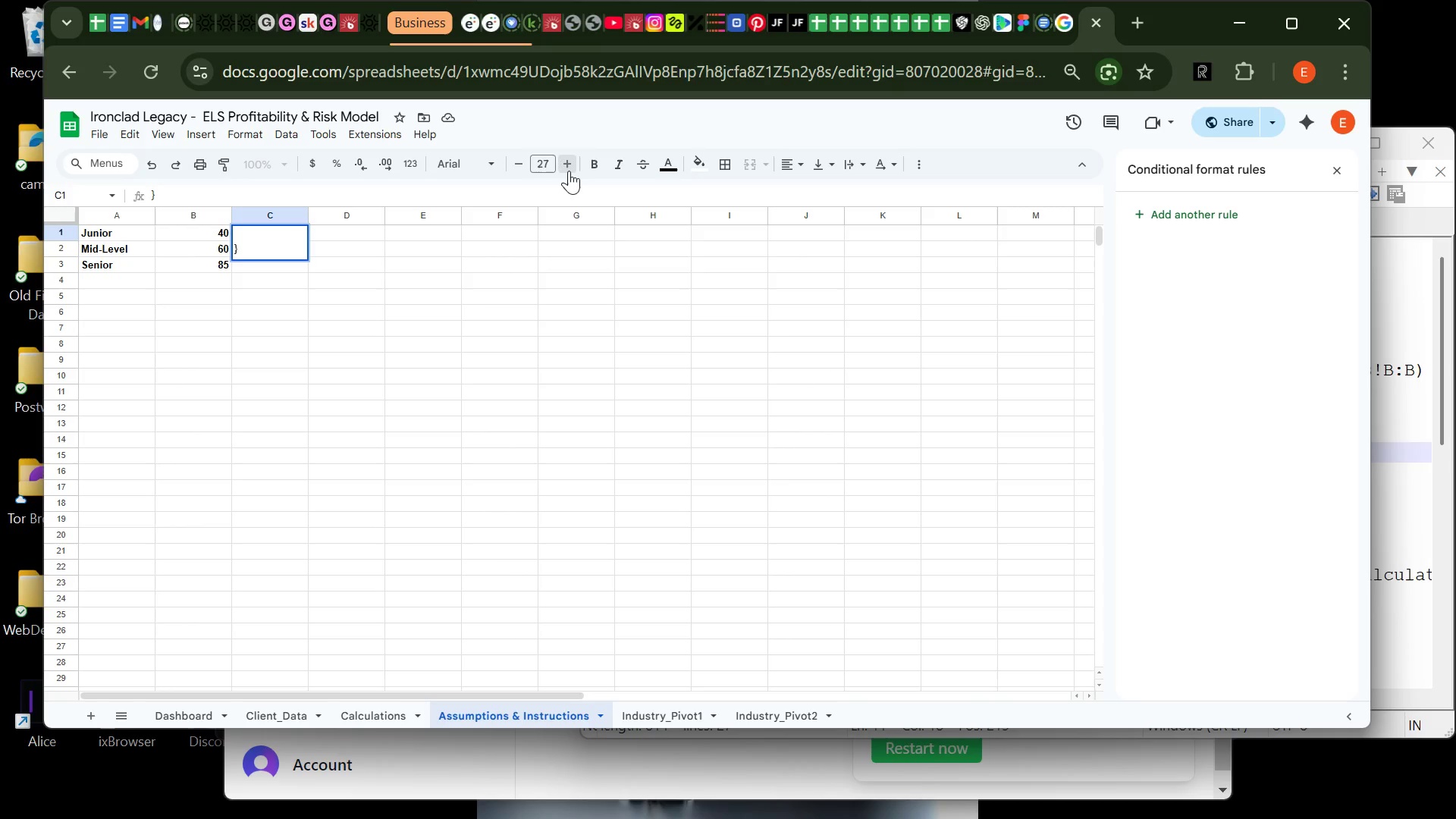 
triple_click([569, 171])
 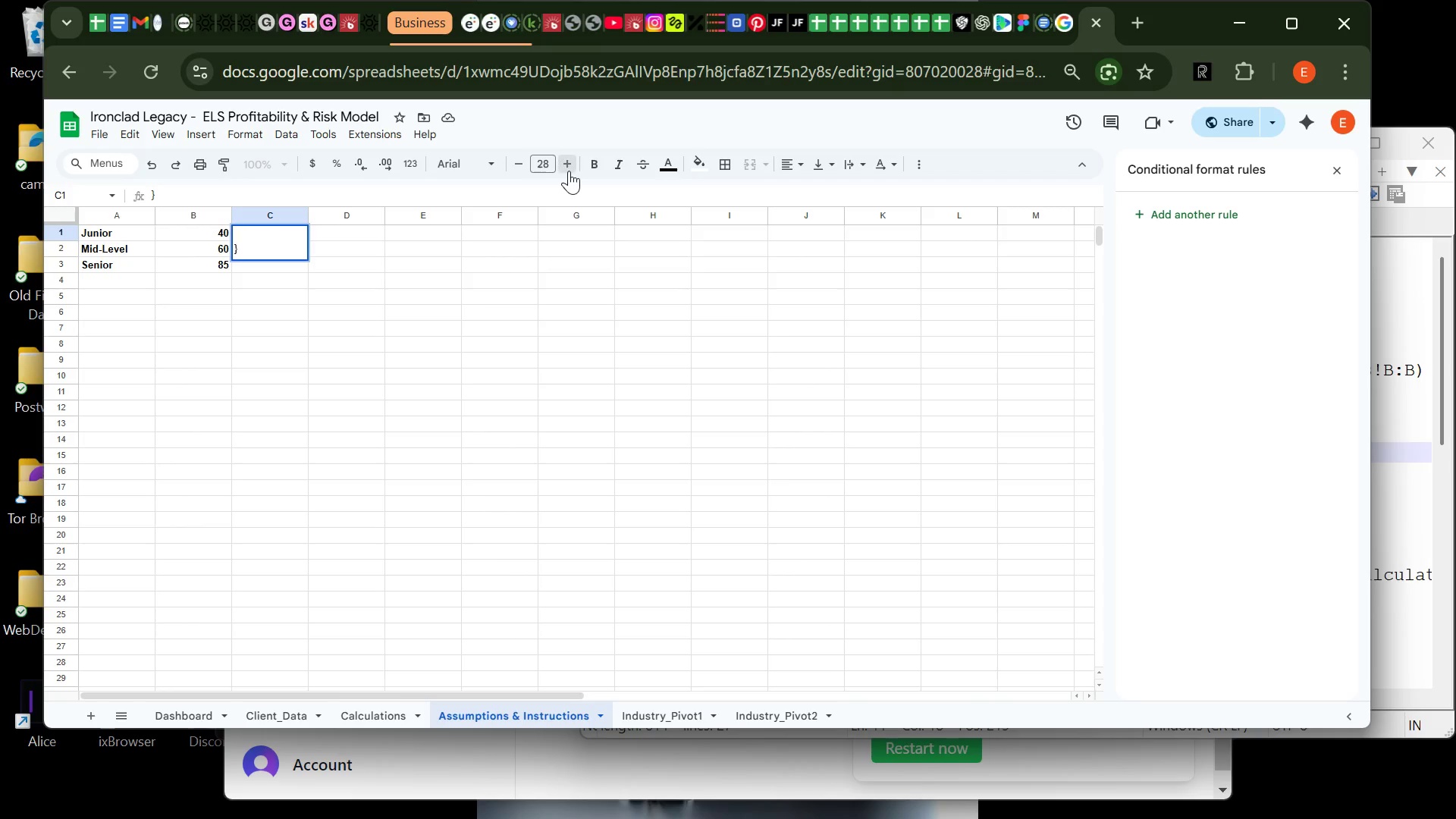 
triple_click([569, 171])
 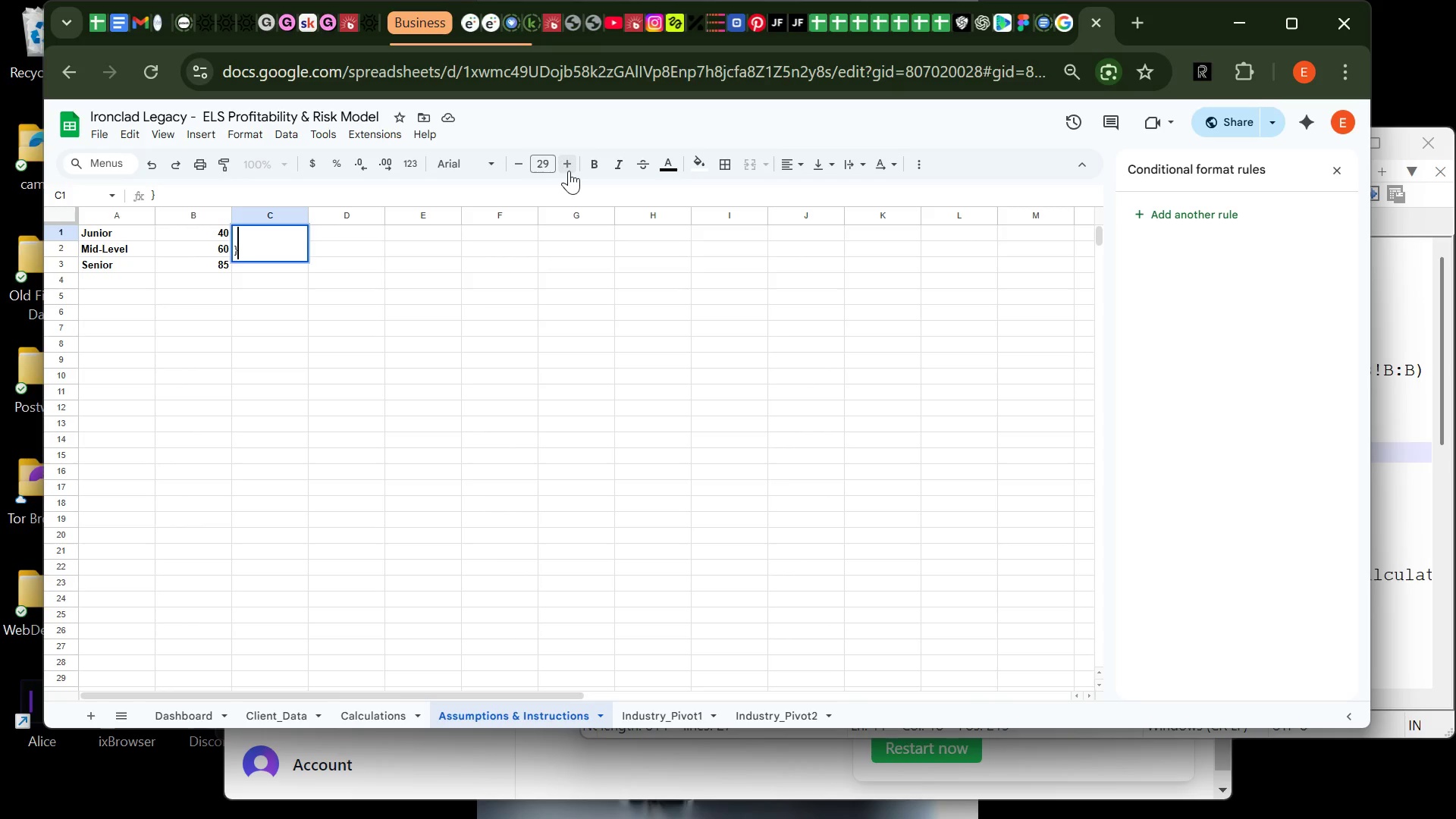 
triple_click([569, 171])
 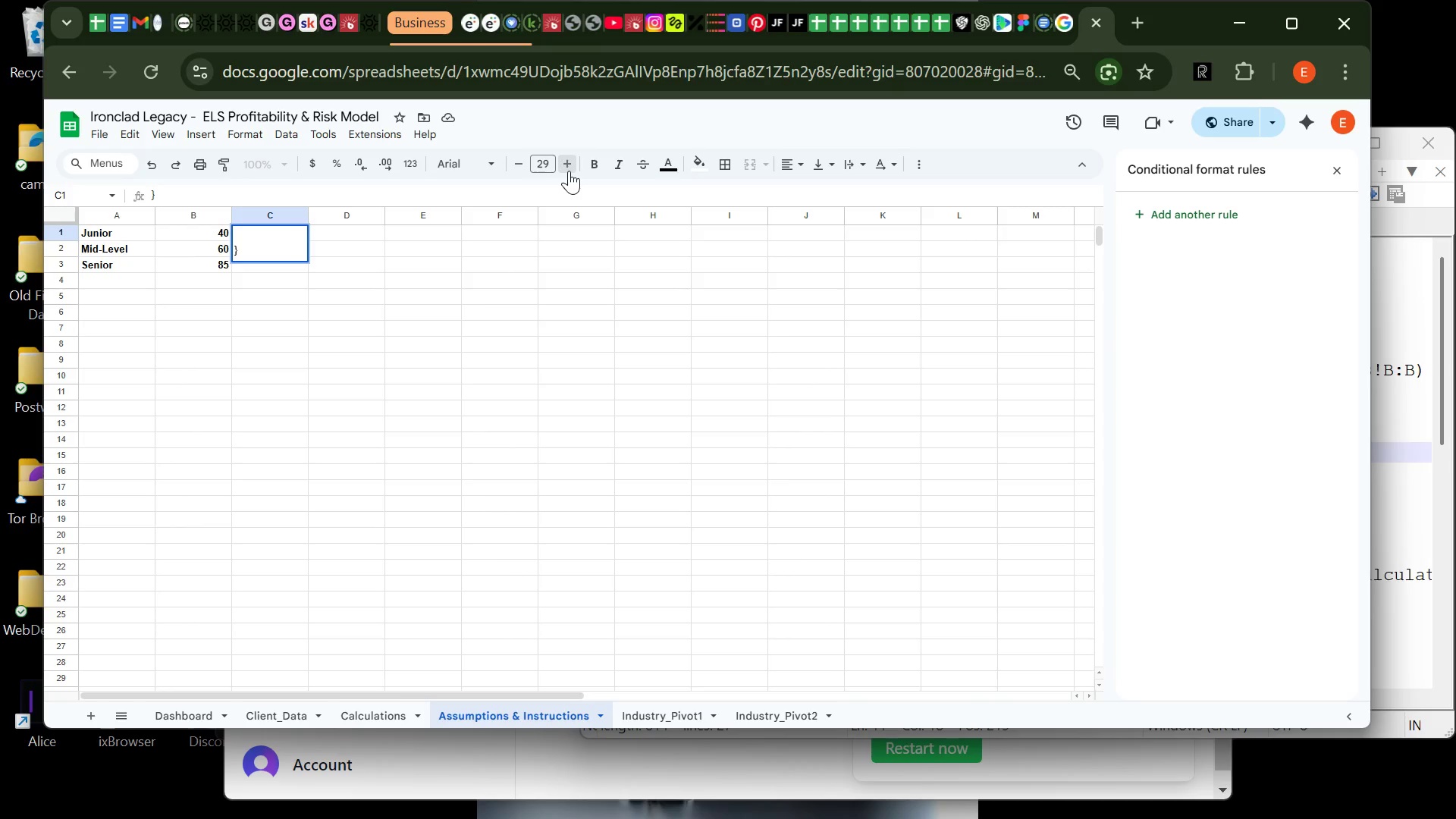 
triple_click([569, 171])
 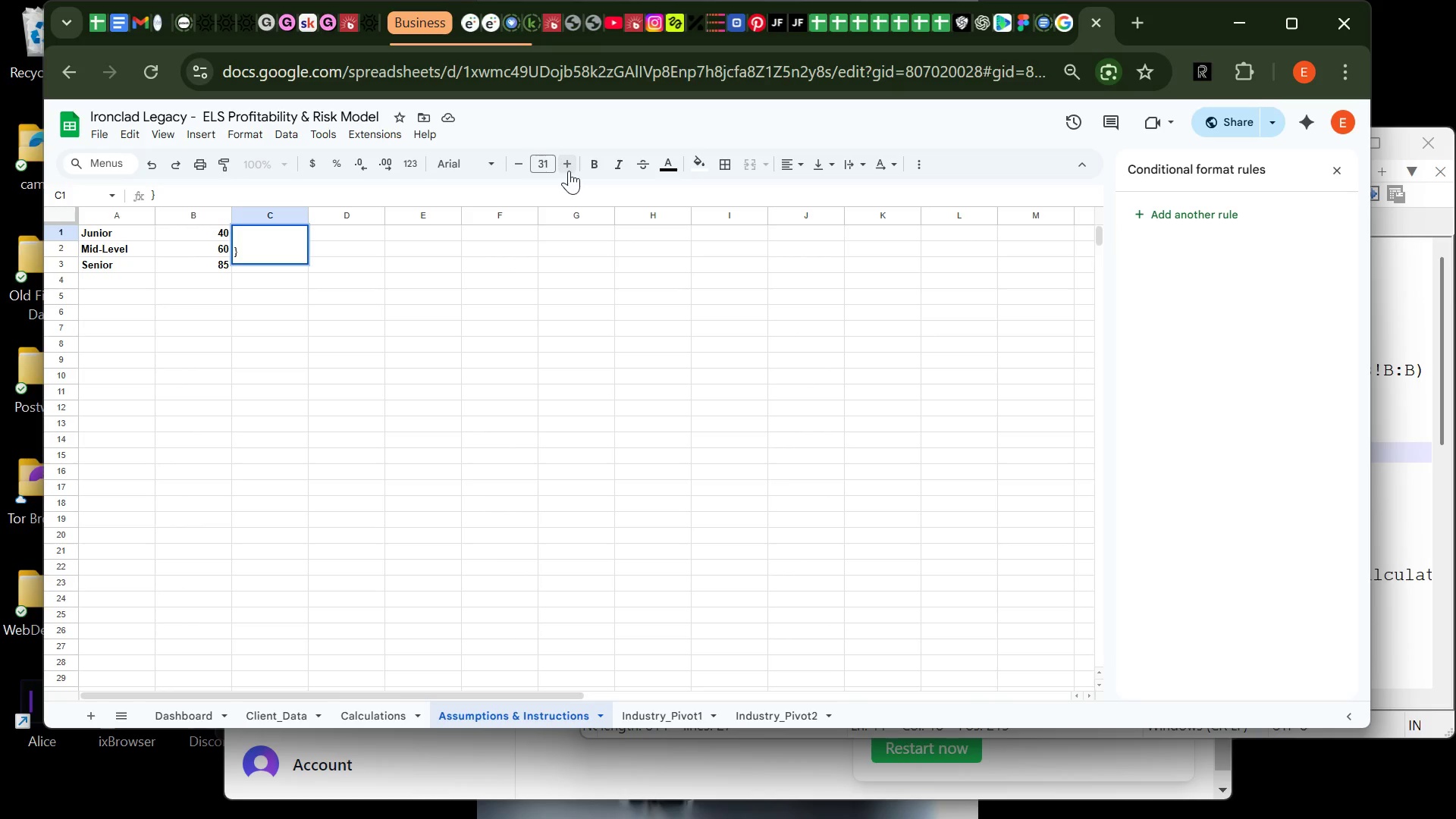 
left_click([569, 171])
 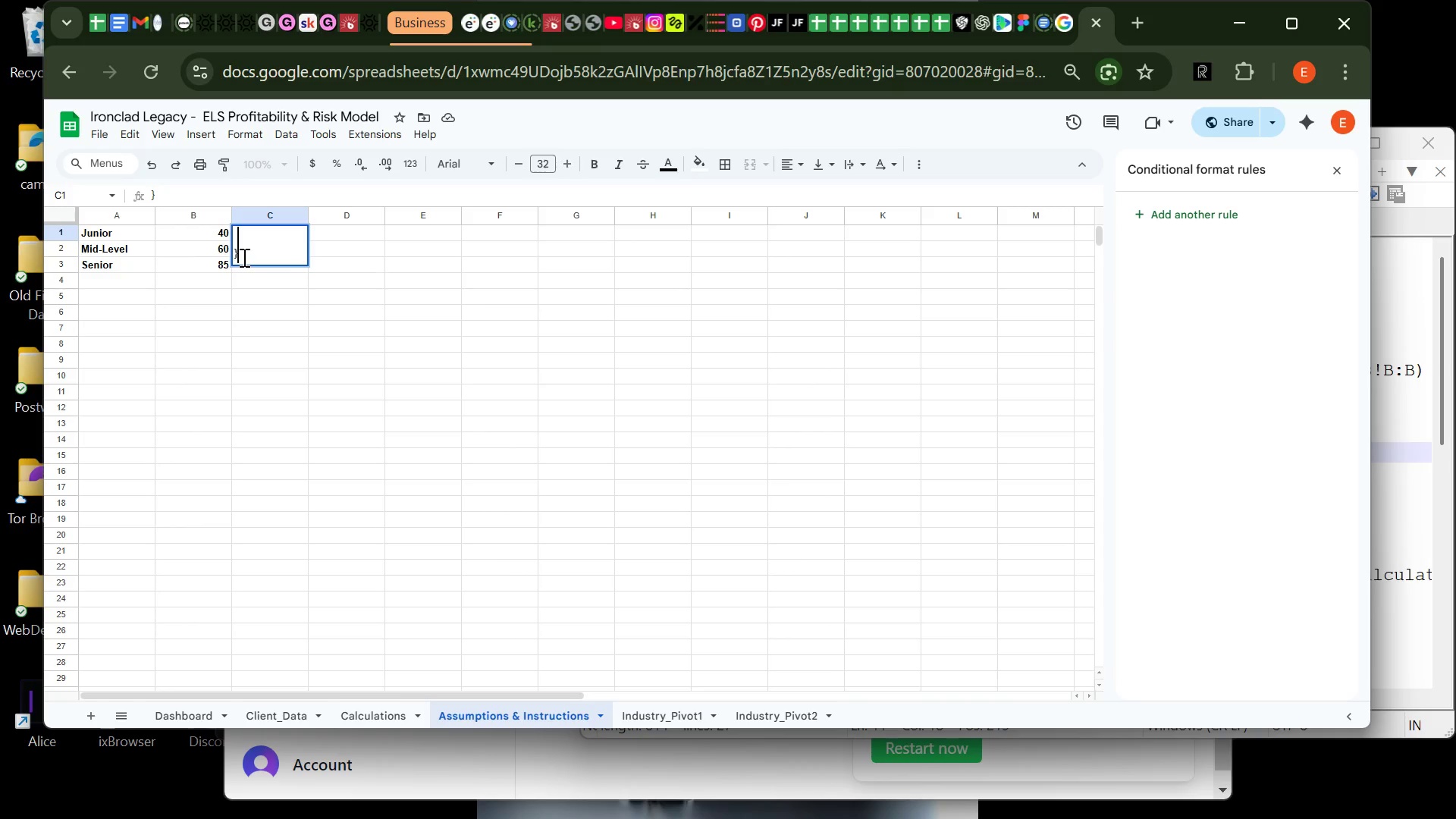 
key(Backspace)
 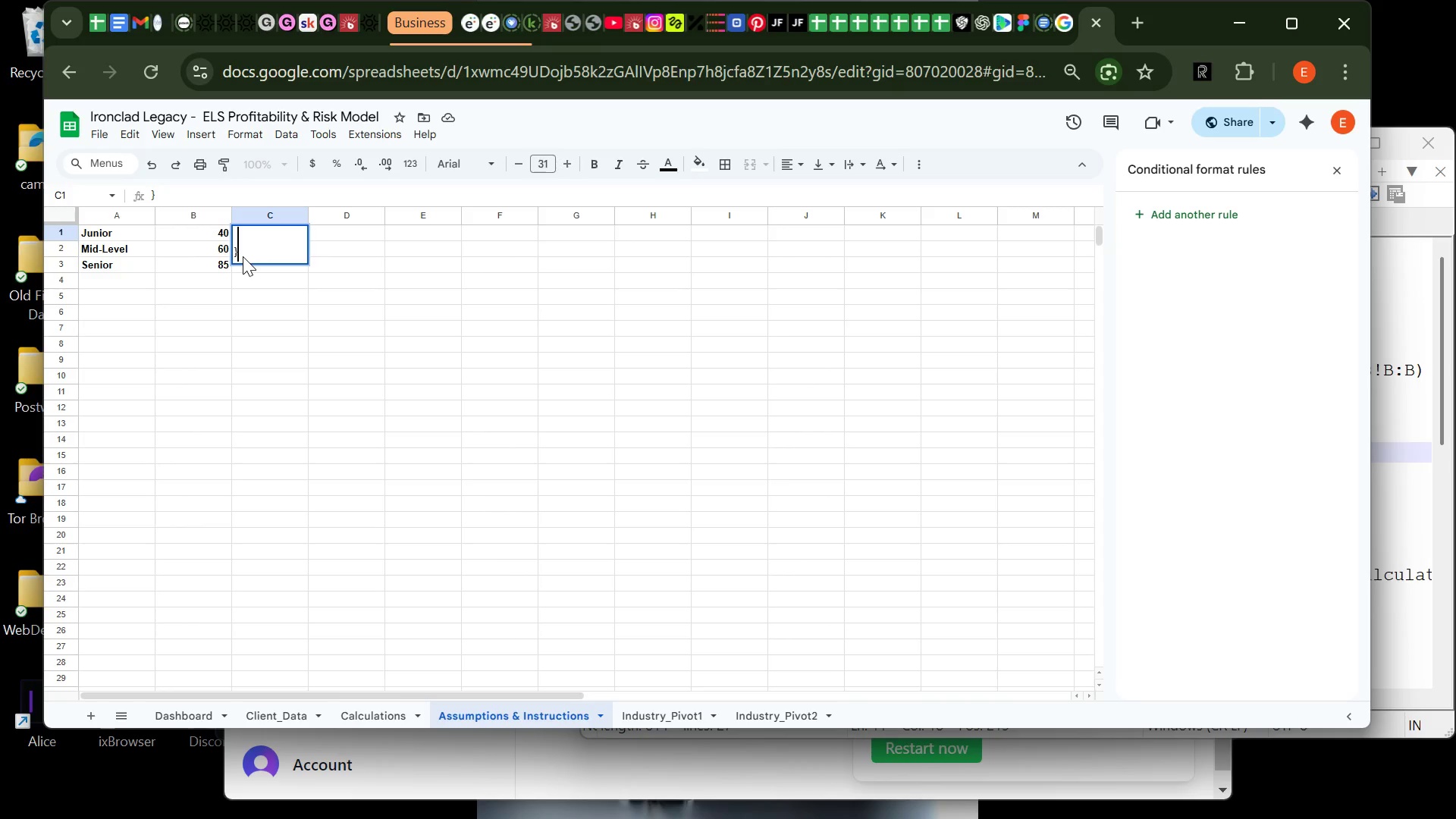 
key(Shift+BracketRight)
 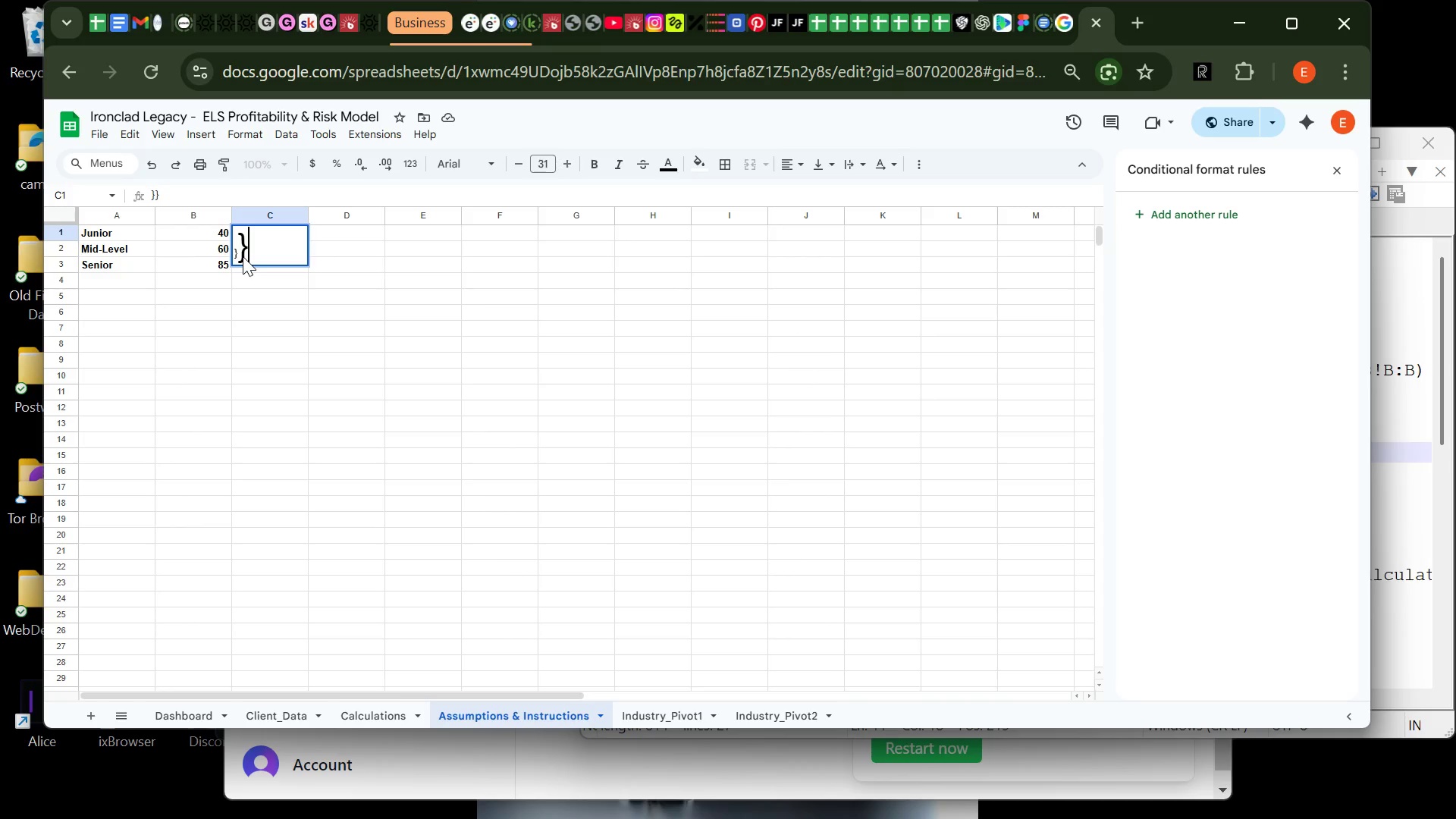 
key(ArrowLeft)
 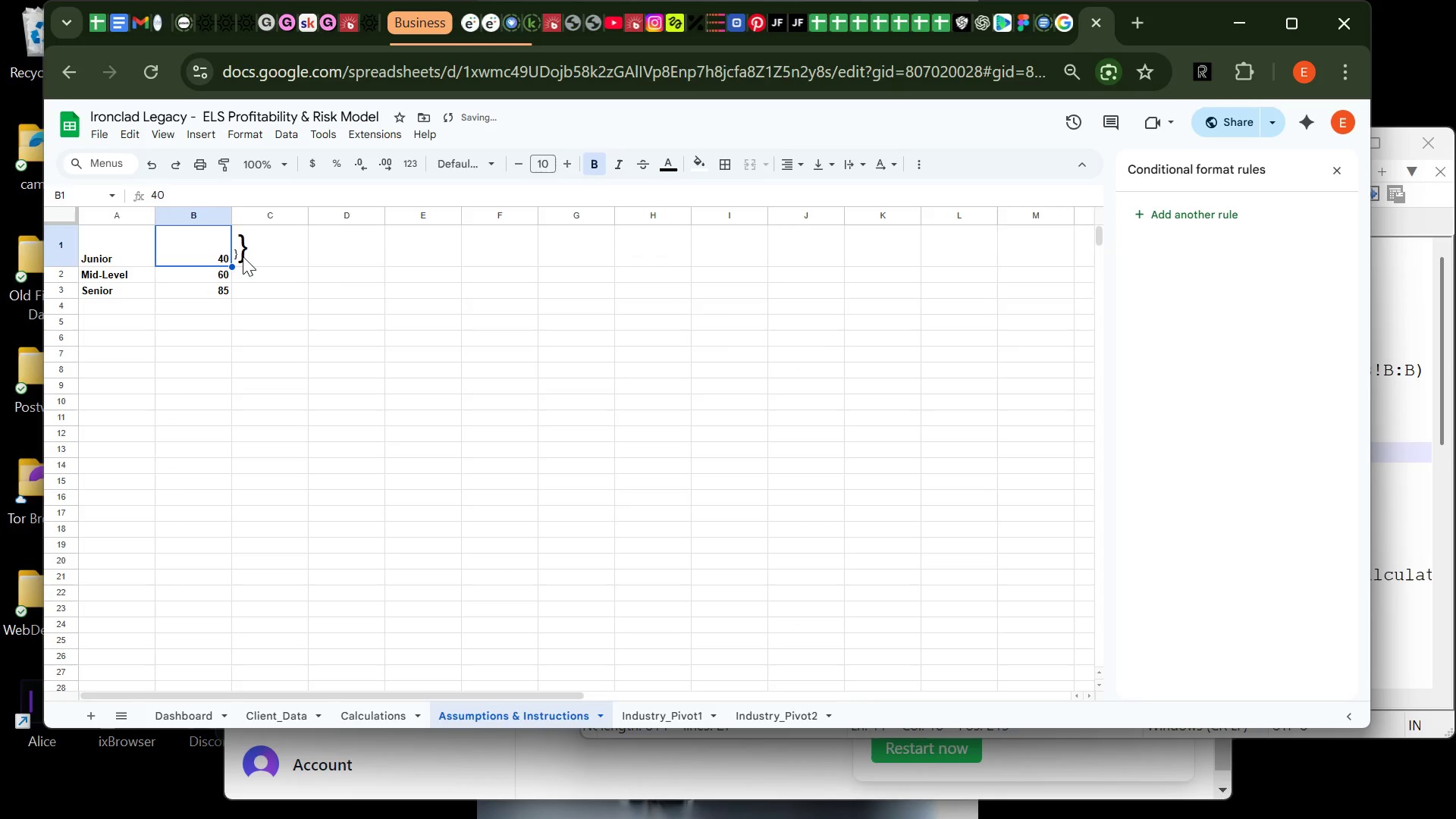 
key(ArrowRight)
 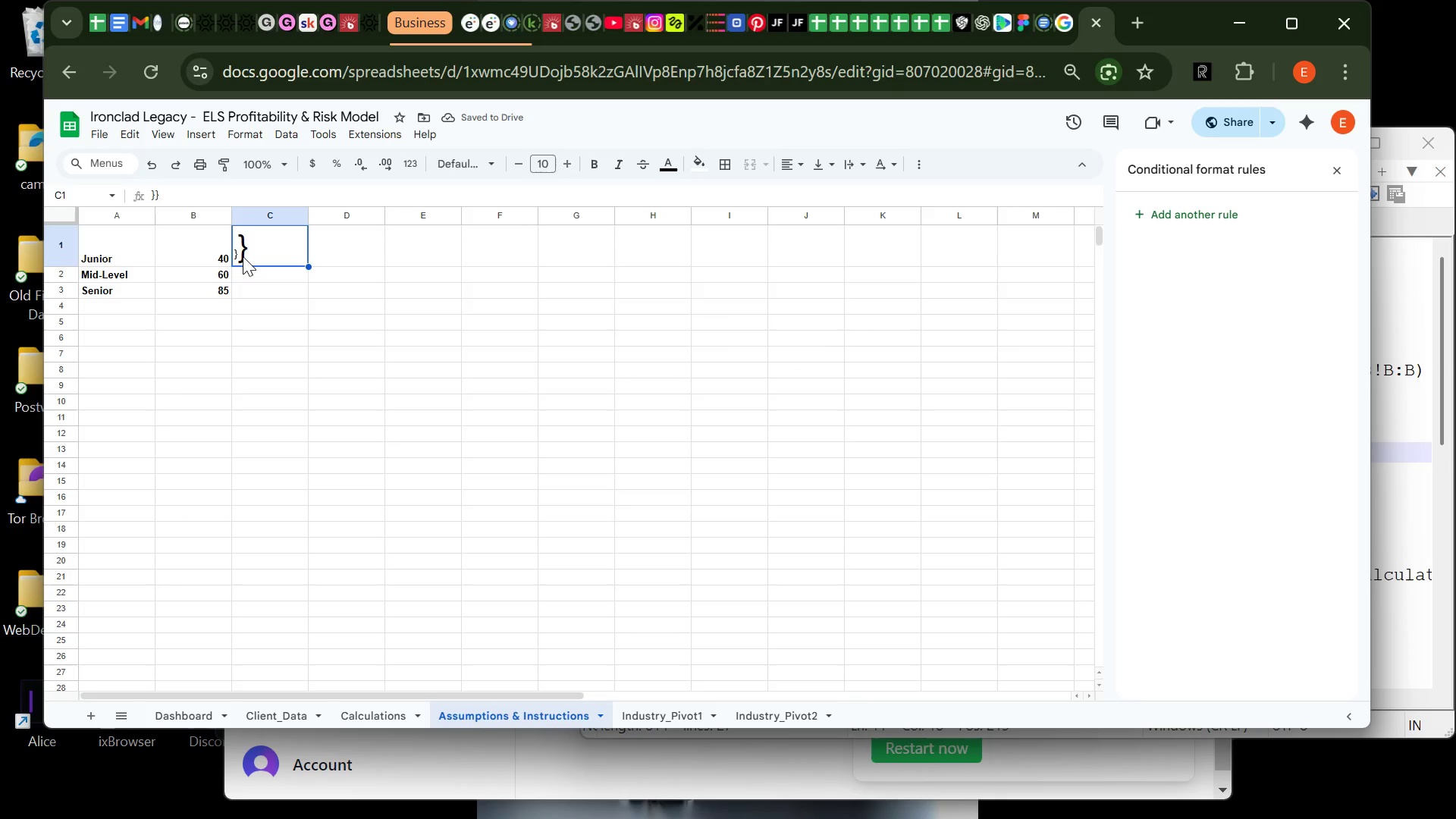 
key(Control+Z)